 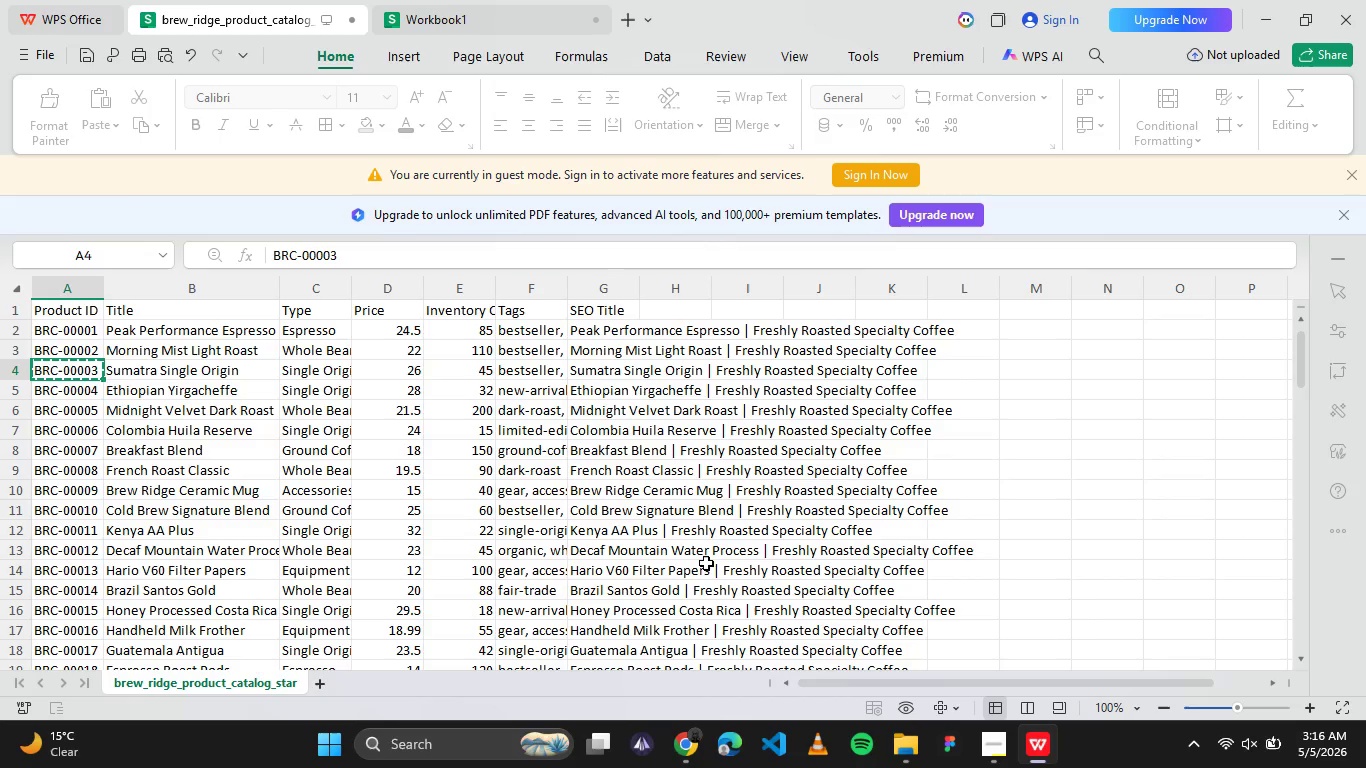 
left_click([64, 335])
 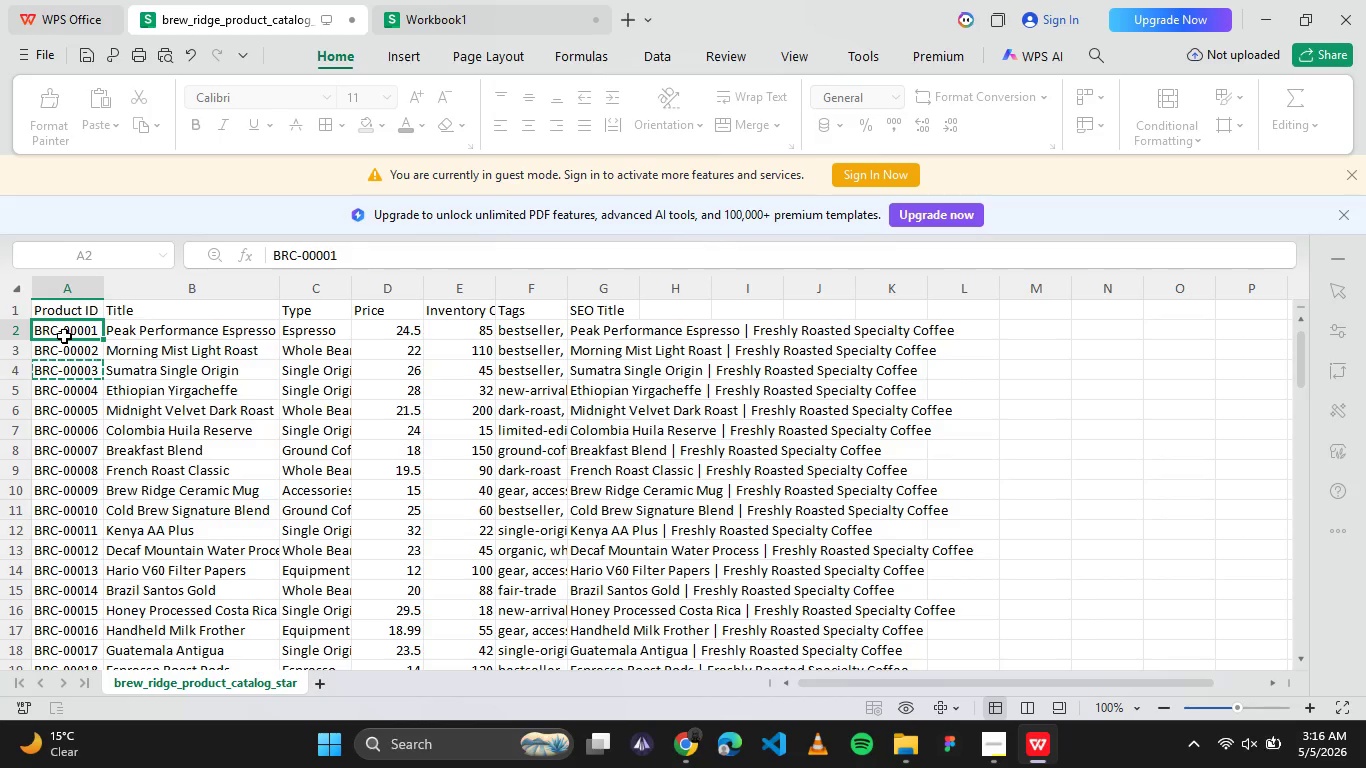 
key(Control+C)
 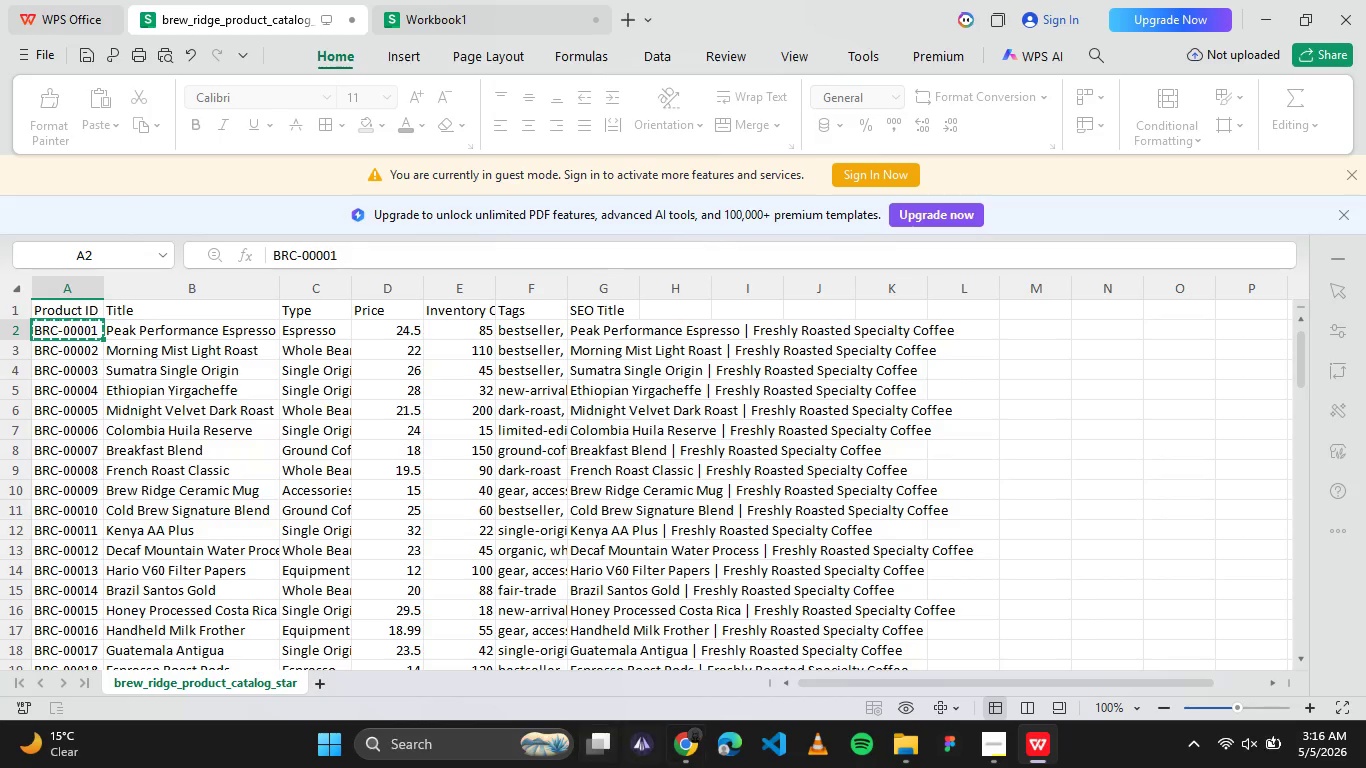 
left_click([708, 753])
 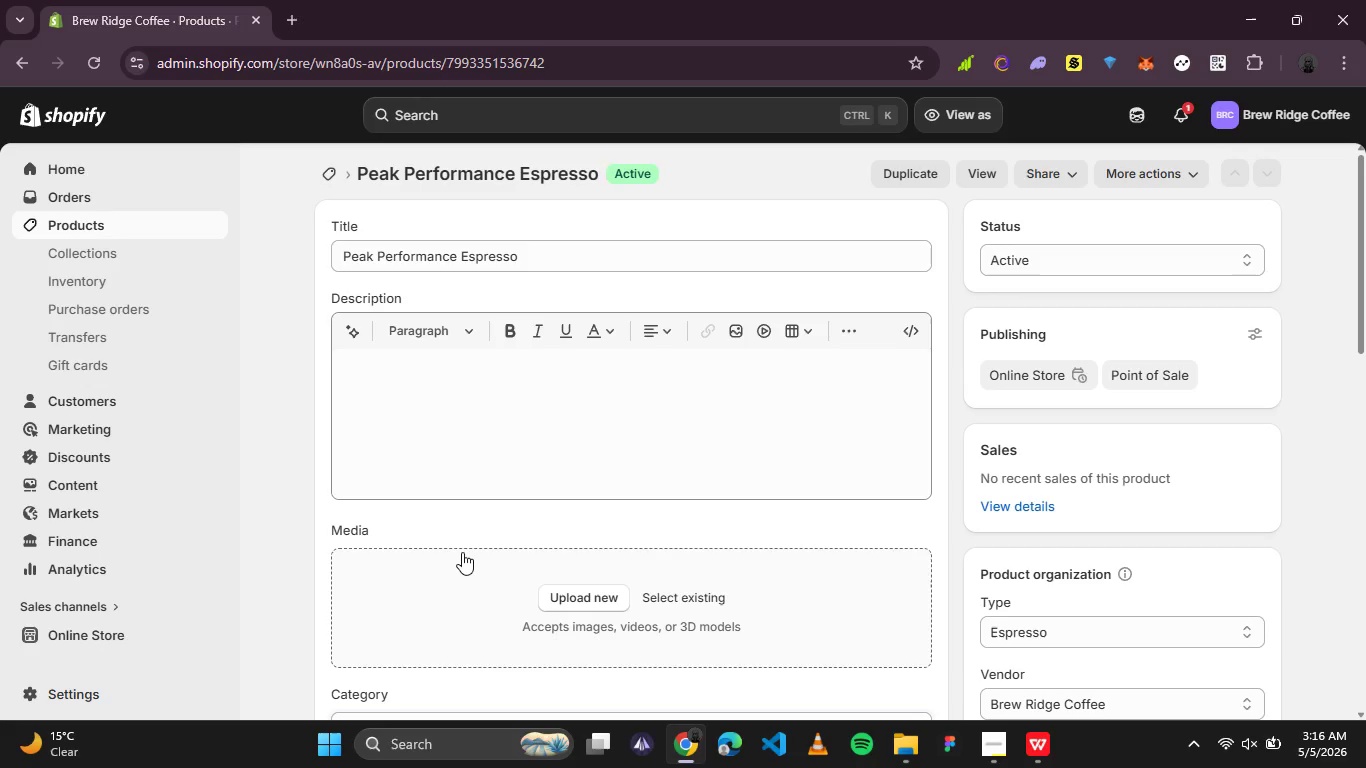 
scroll: coordinate [456, 539], scroll_direction: down, amount: 3.0
 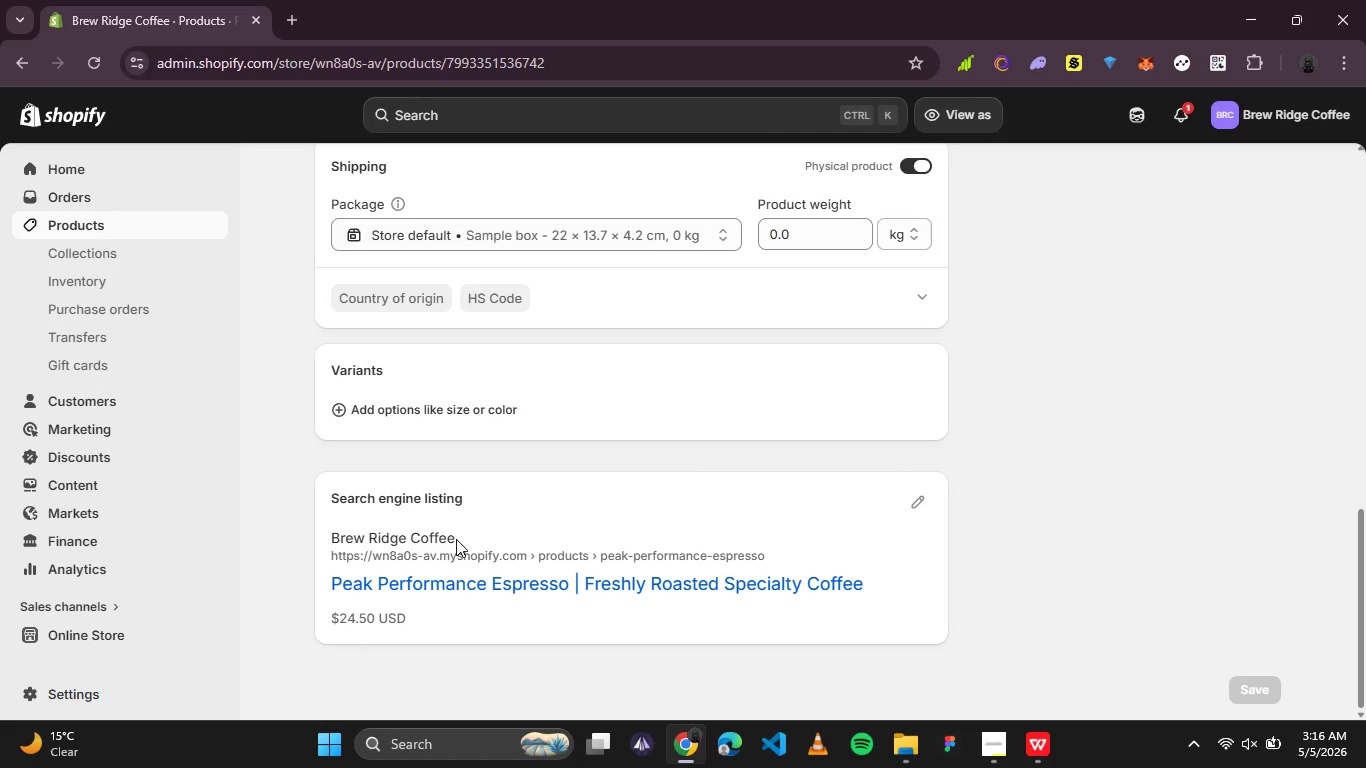 
scroll: coordinate [456, 539], scroll_direction: up, amount: 1.0
 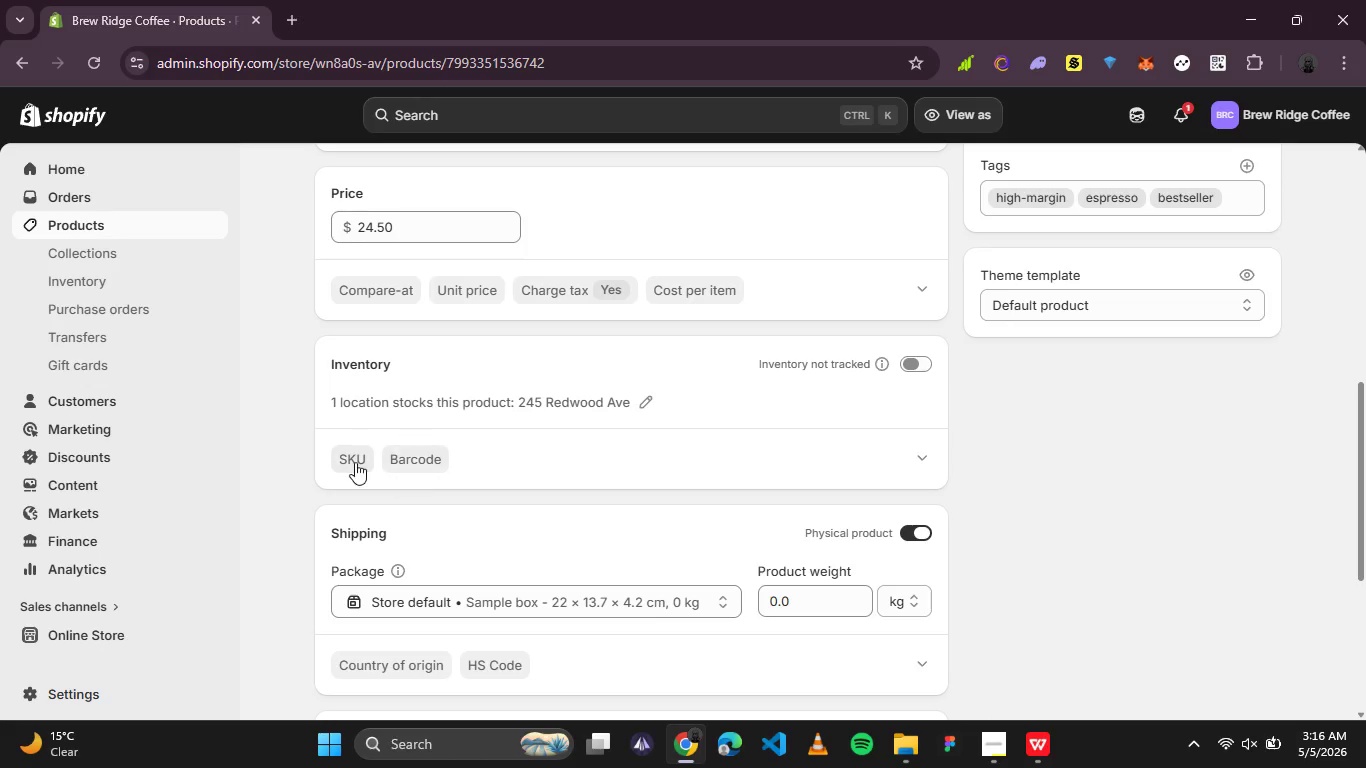 
left_click([342, 457])
 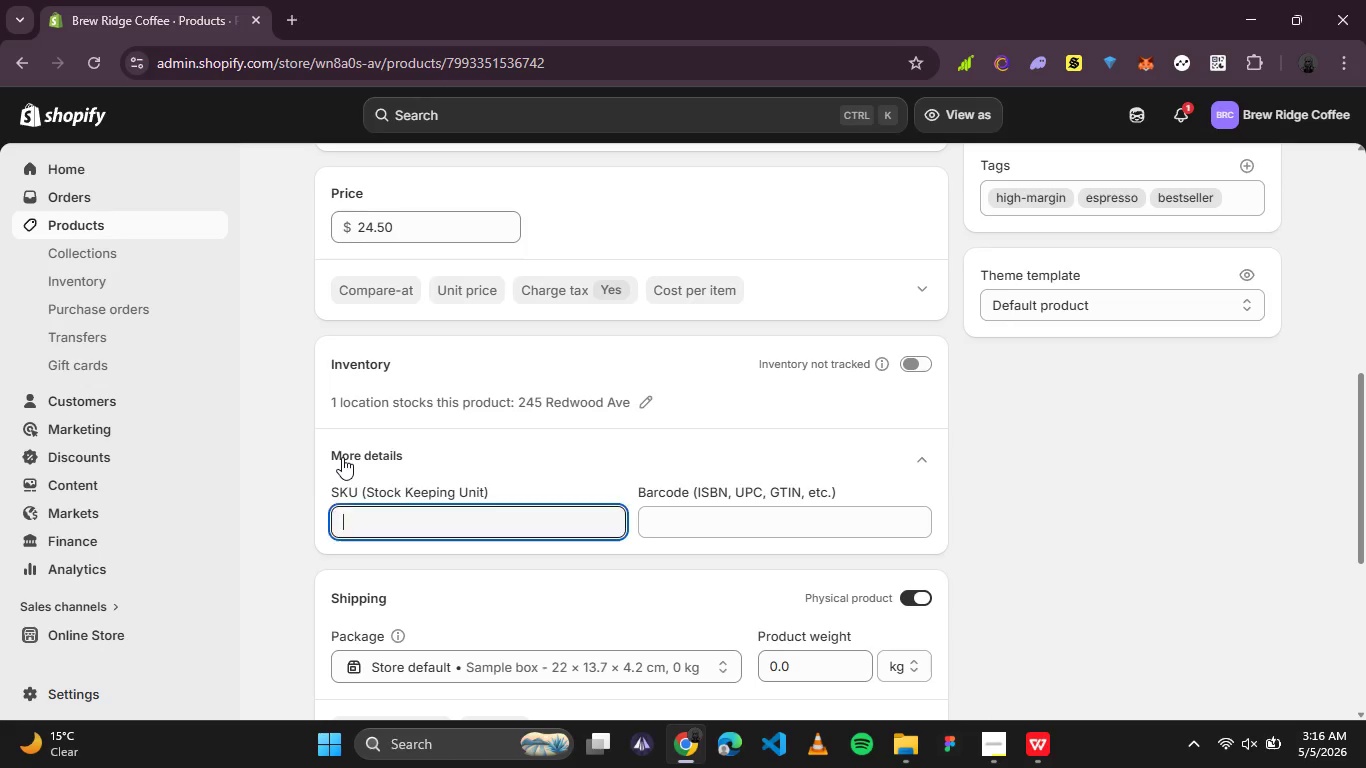 
key(Control+V)
 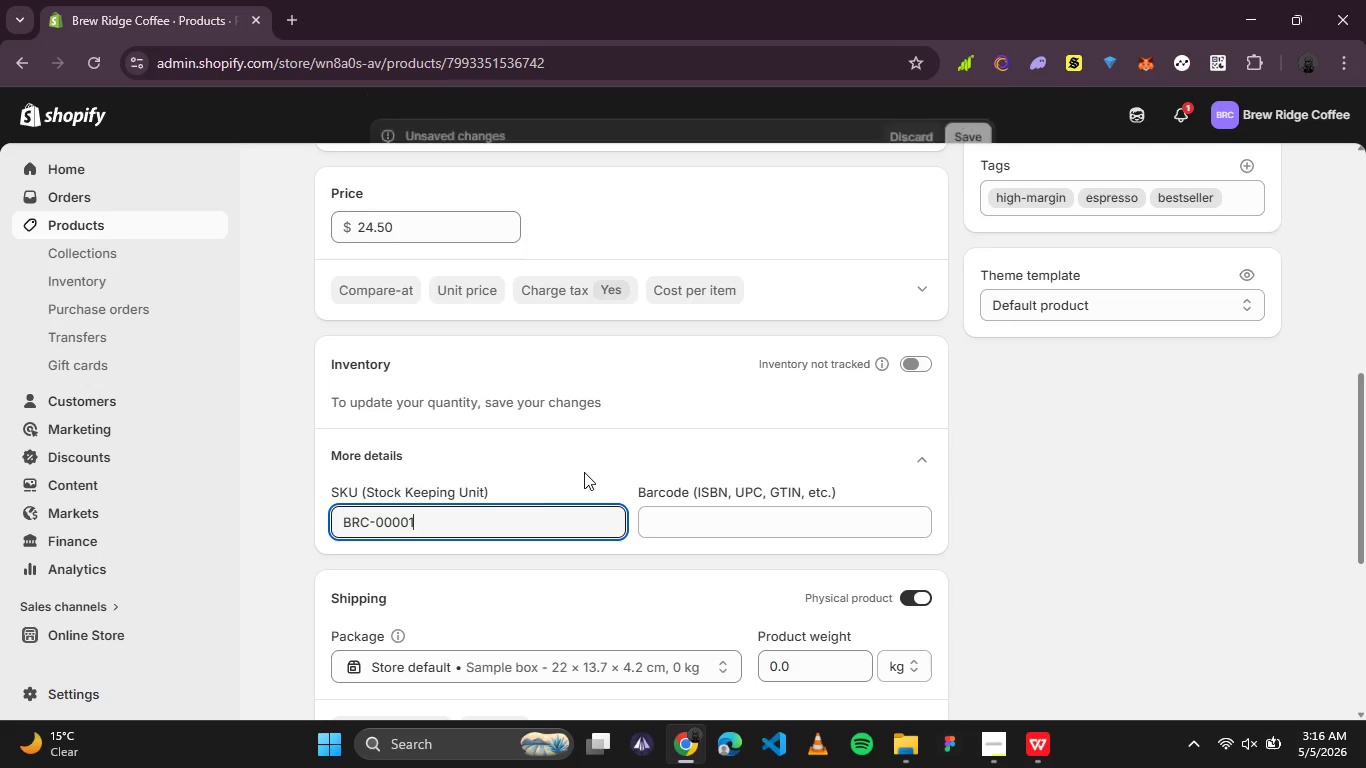 
scroll: coordinate [584, 472], scroll_direction: up, amount: 4.0
 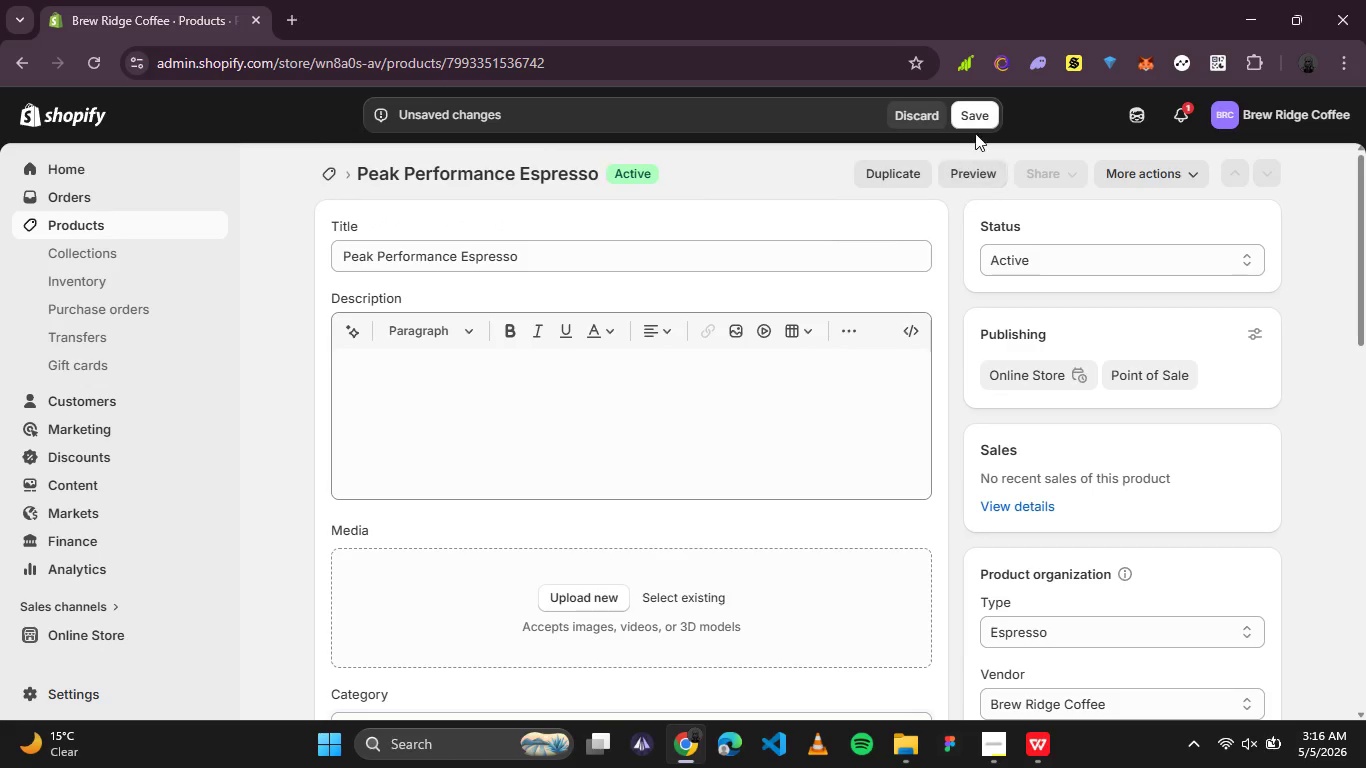 
left_click([978, 124])
 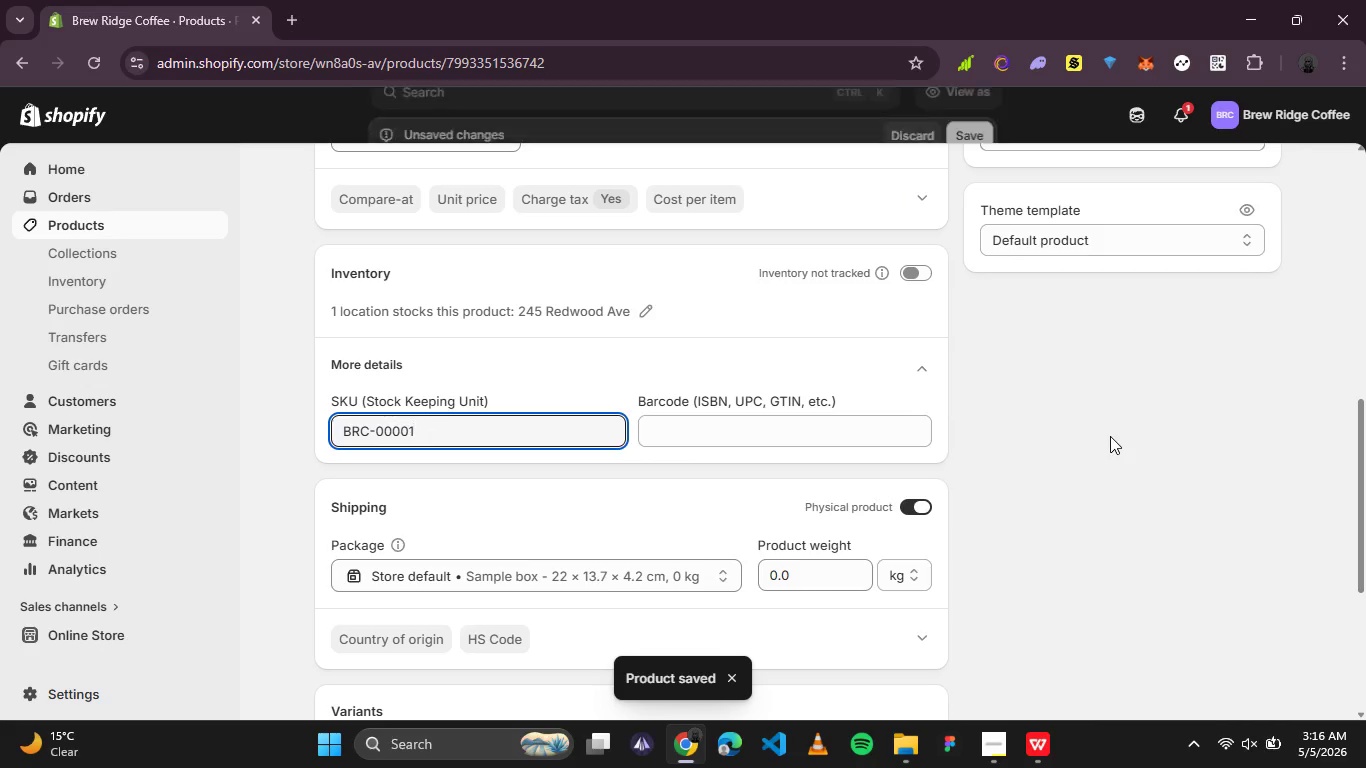 
wait(12.22)
 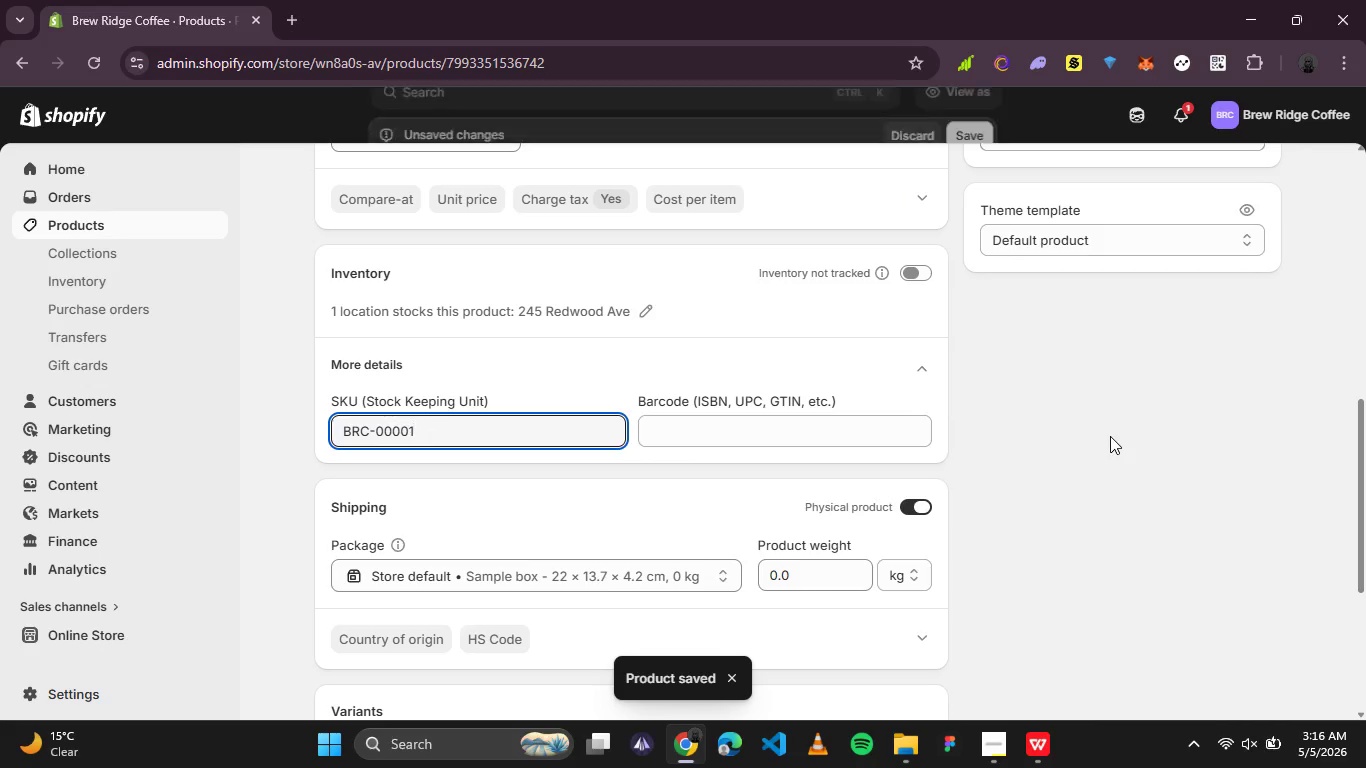 
scroll: coordinate [638, 465], scroll_direction: up, amount: 4.0
 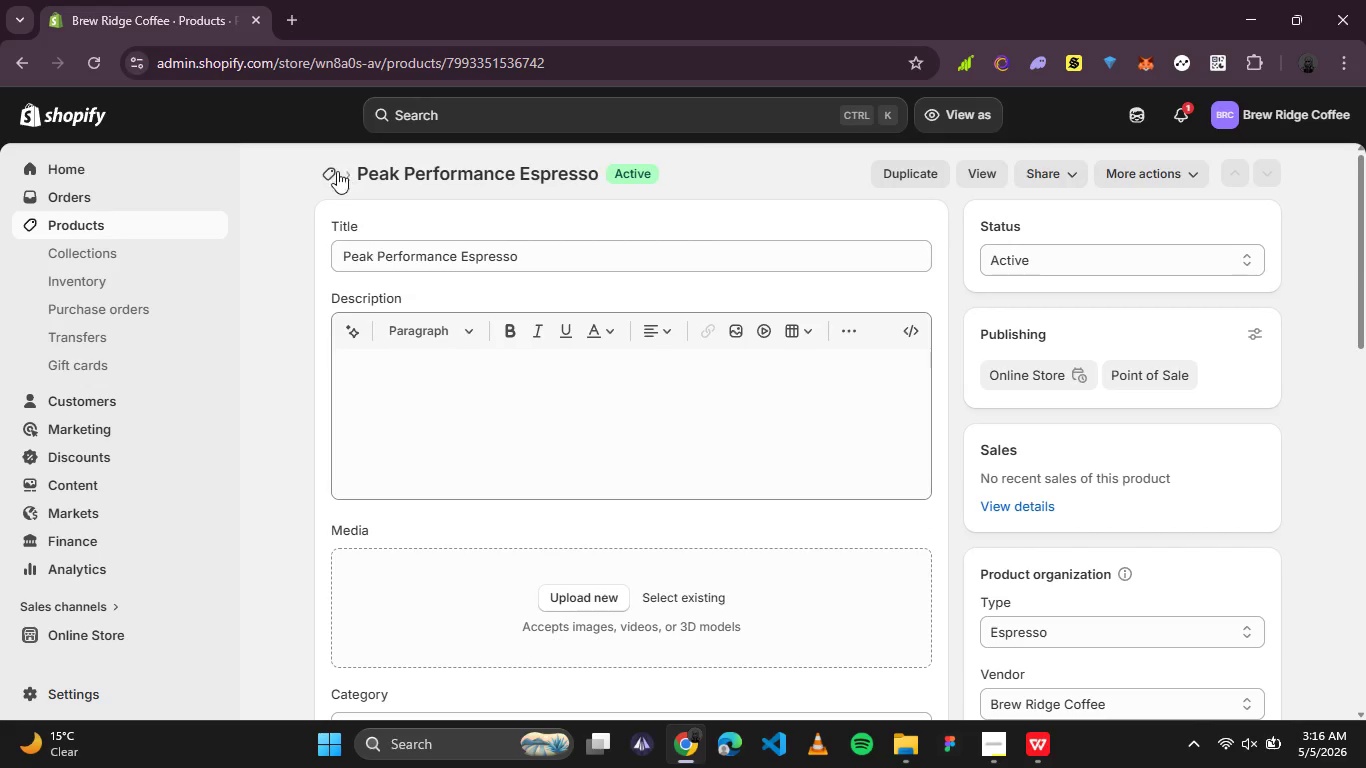 
left_click([328, 171])
 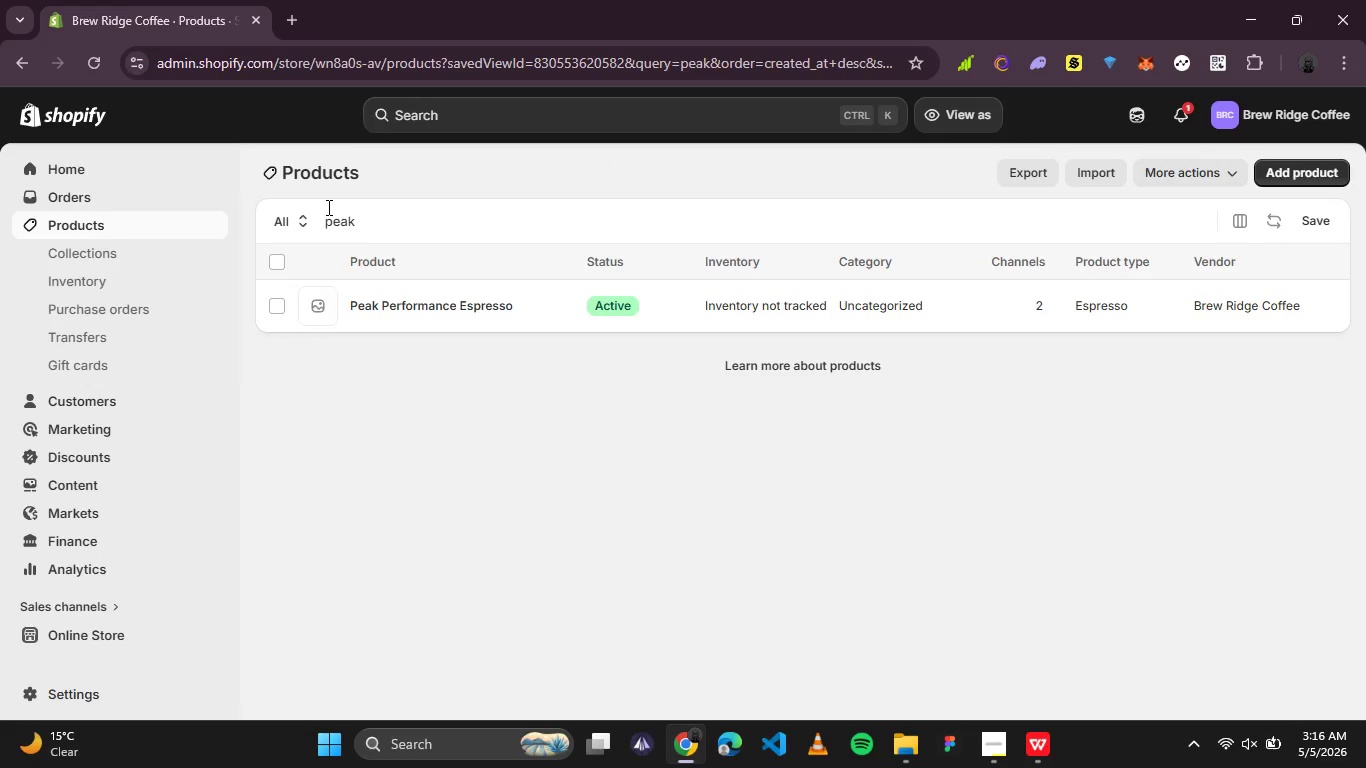 
wait(9.69)
 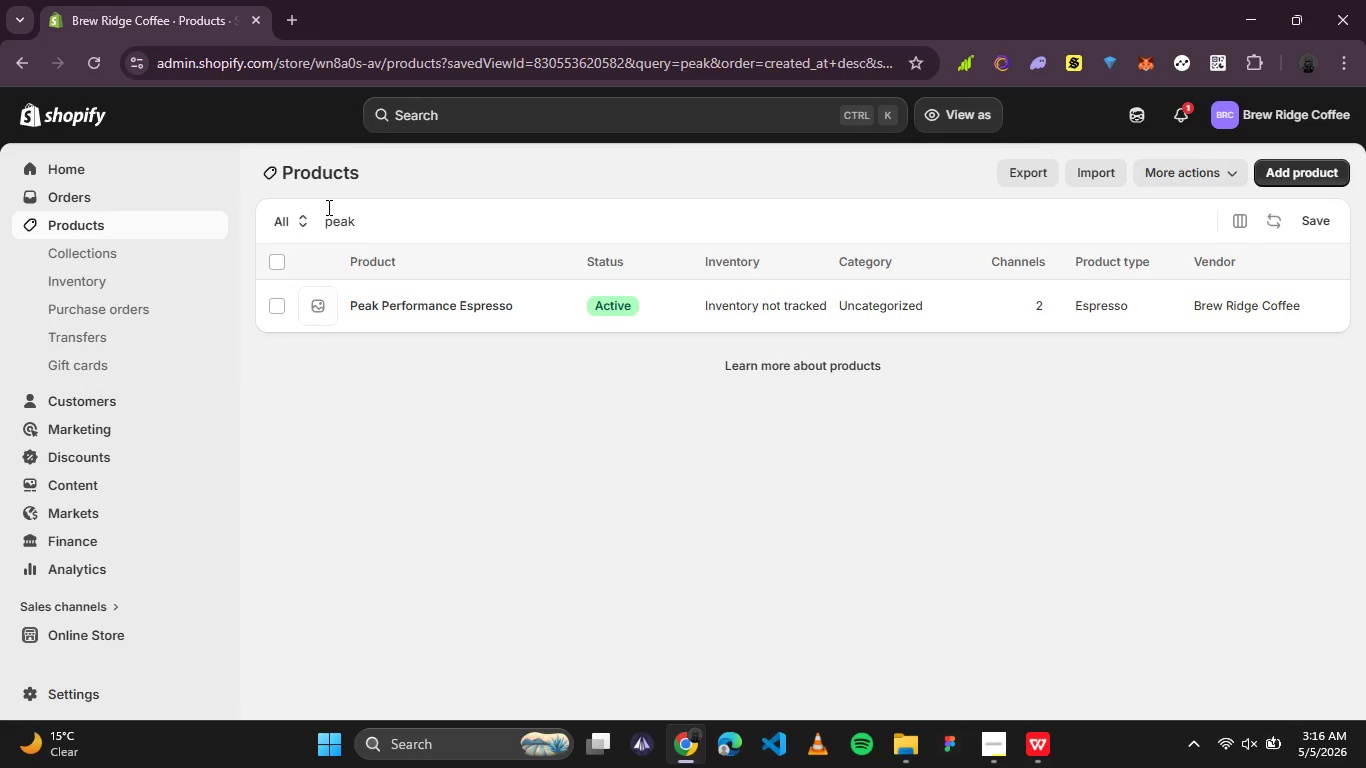 
left_click_drag(start_coordinate=[387, 208], to_coordinate=[255, 208])
 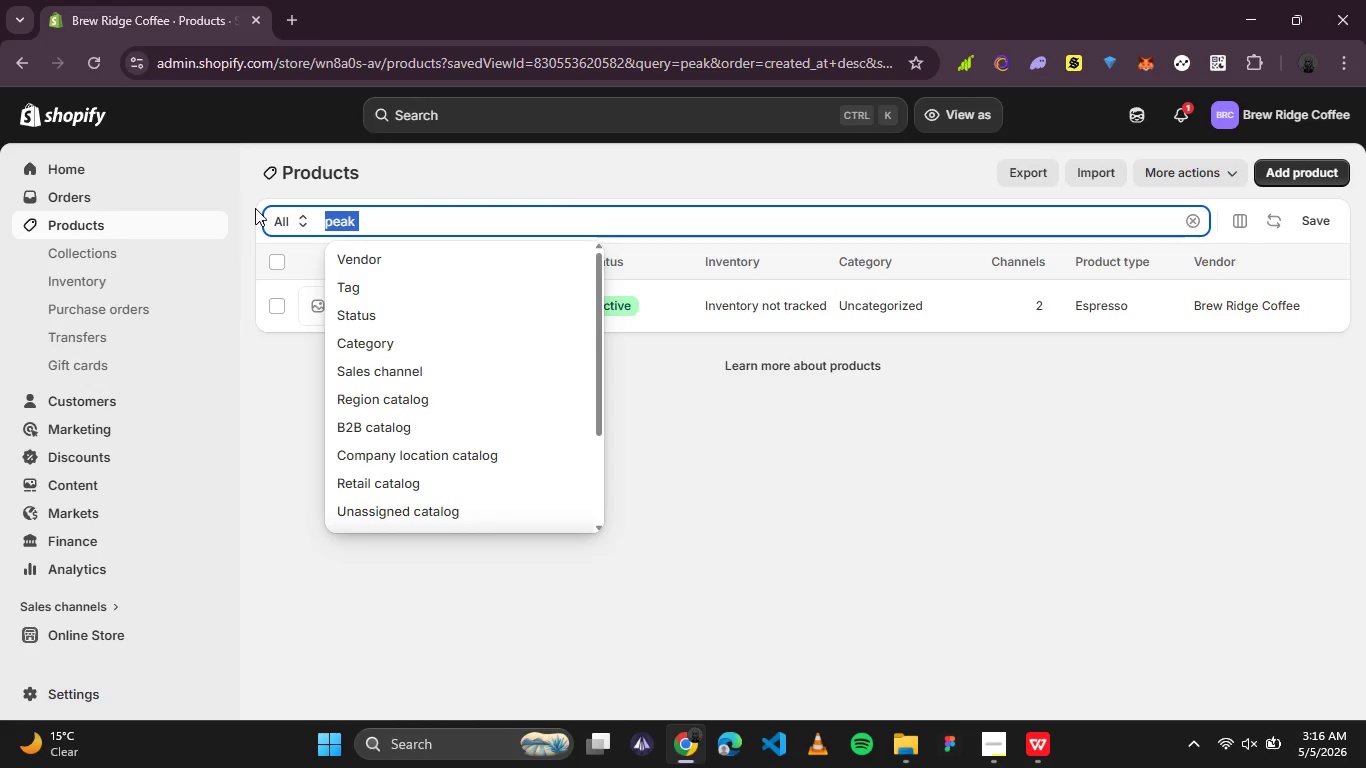 
type(morning)
 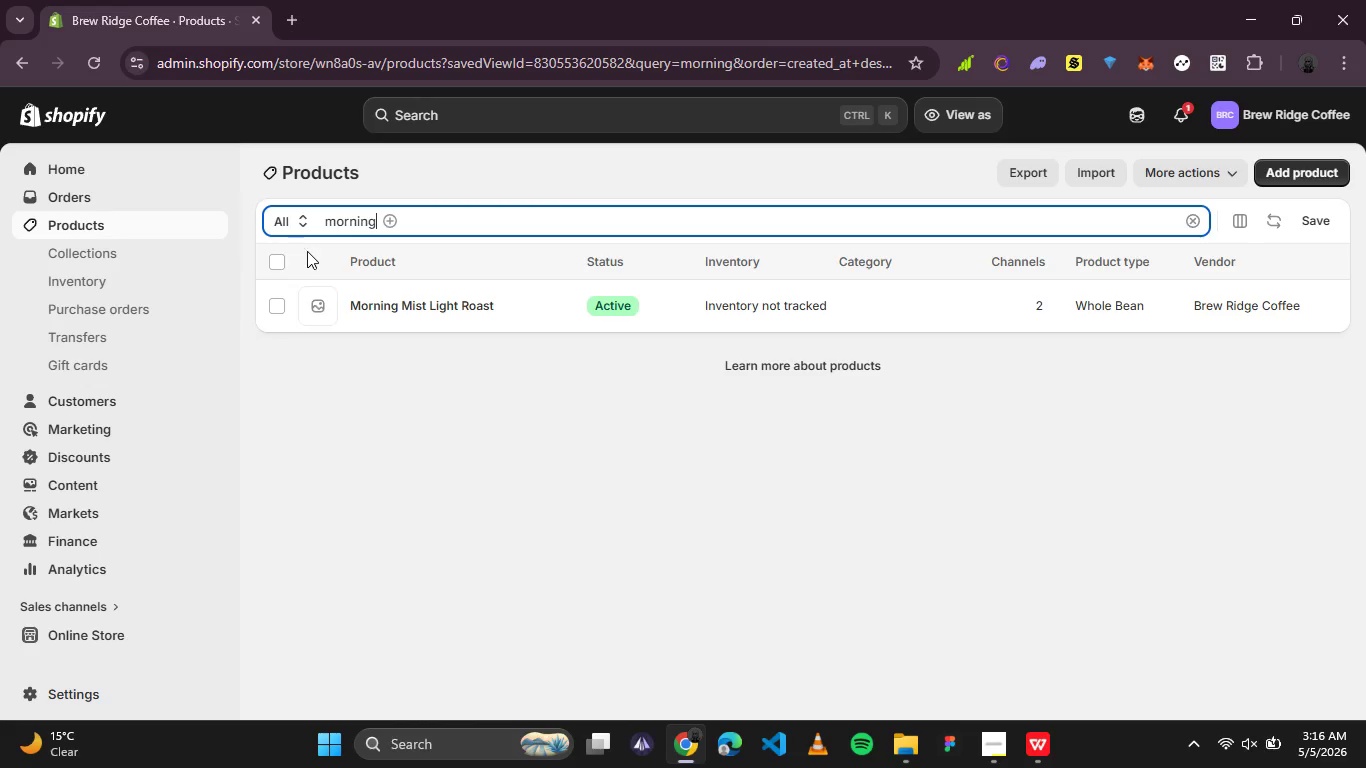 
left_click([393, 300])
 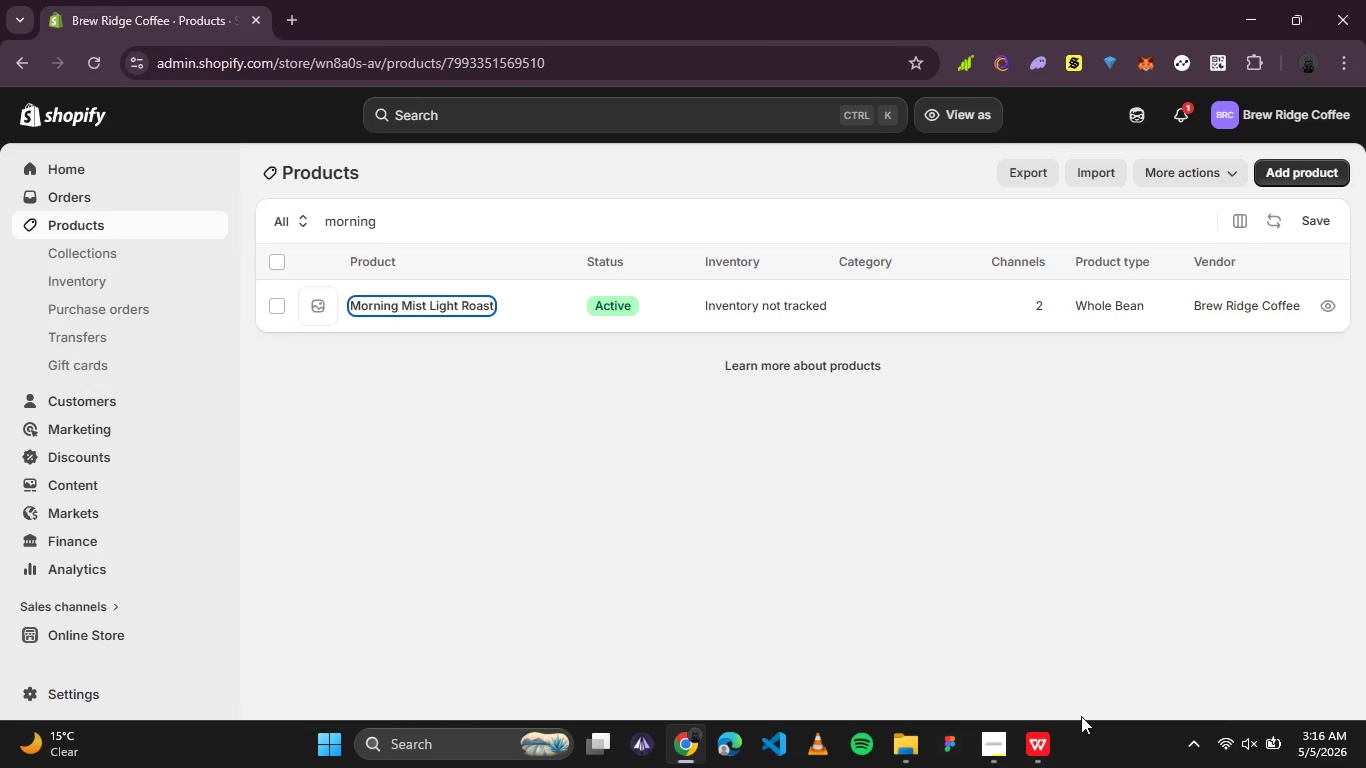 
left_click([1035, 736])
 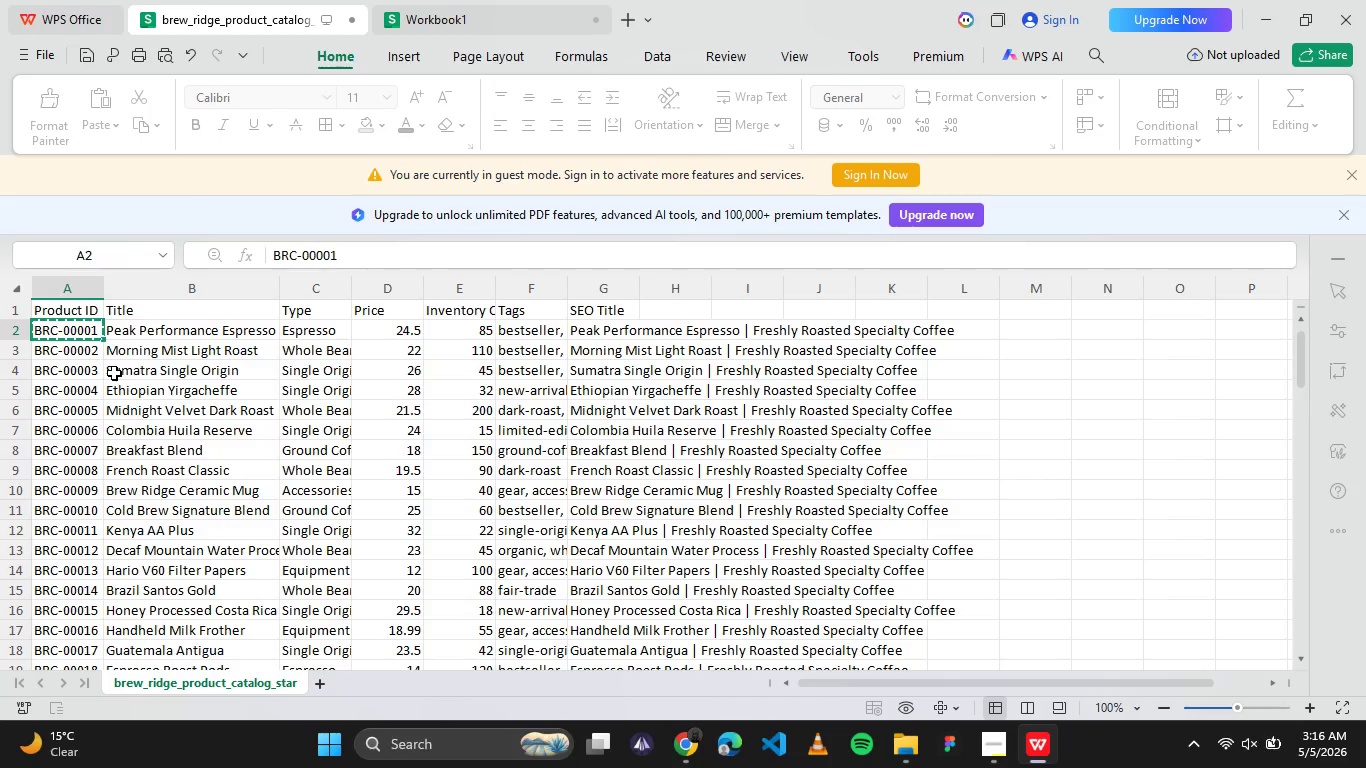 
left_click([79, 352])
 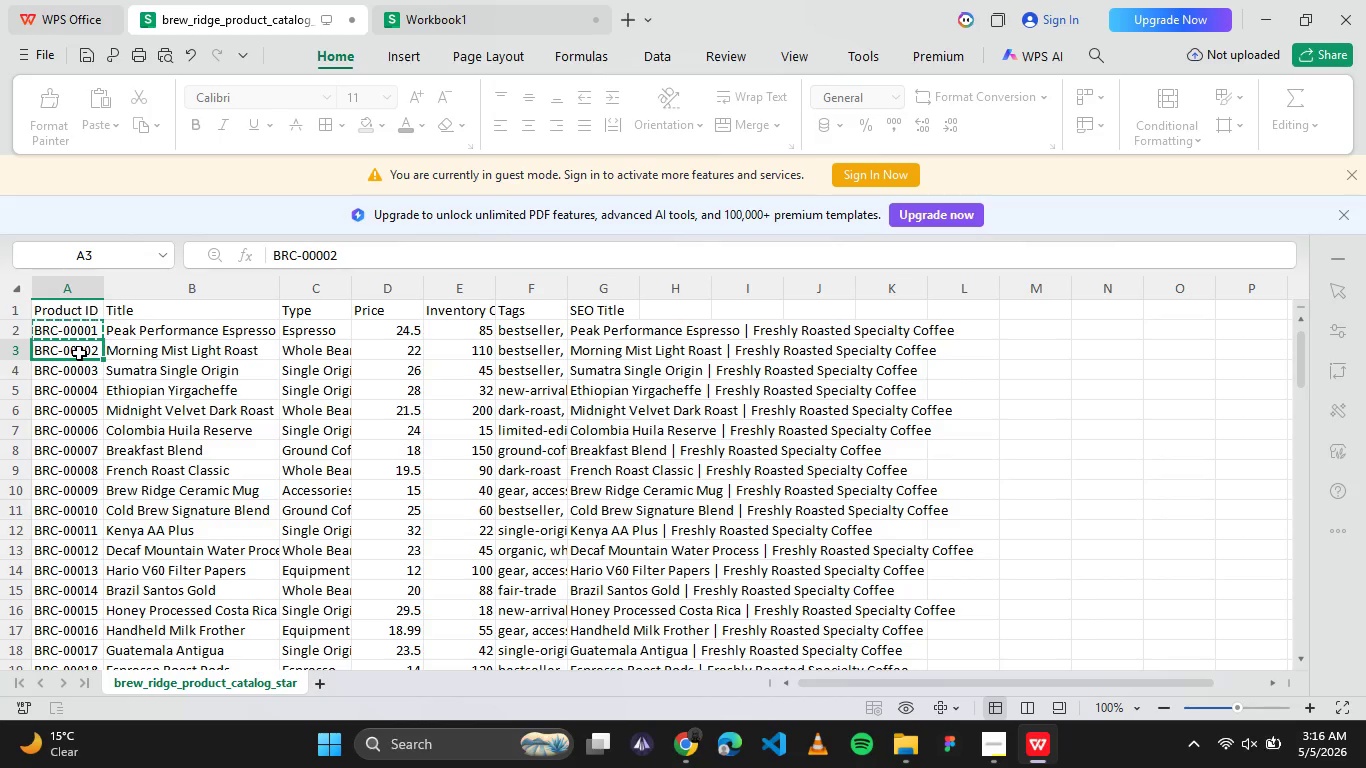 
key(Control+C)
 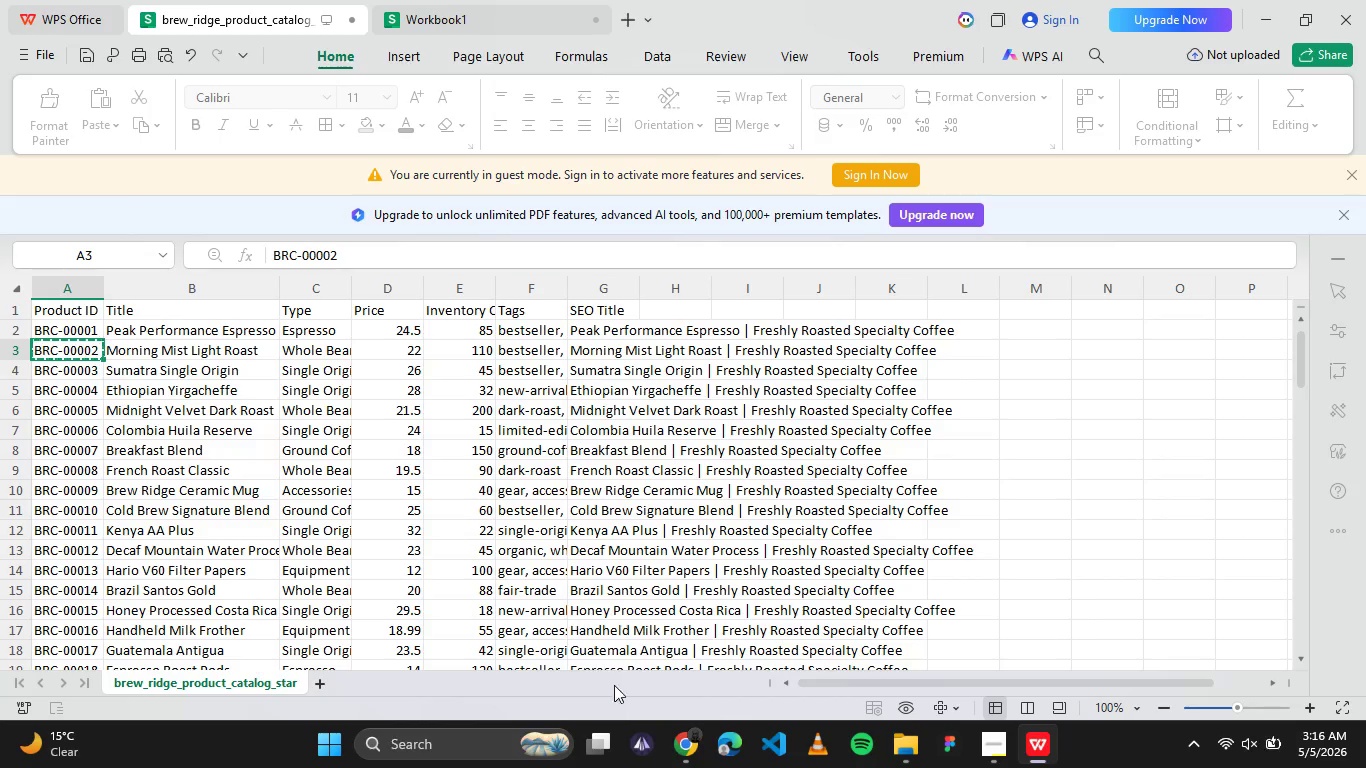 
left_click([679, 734])
 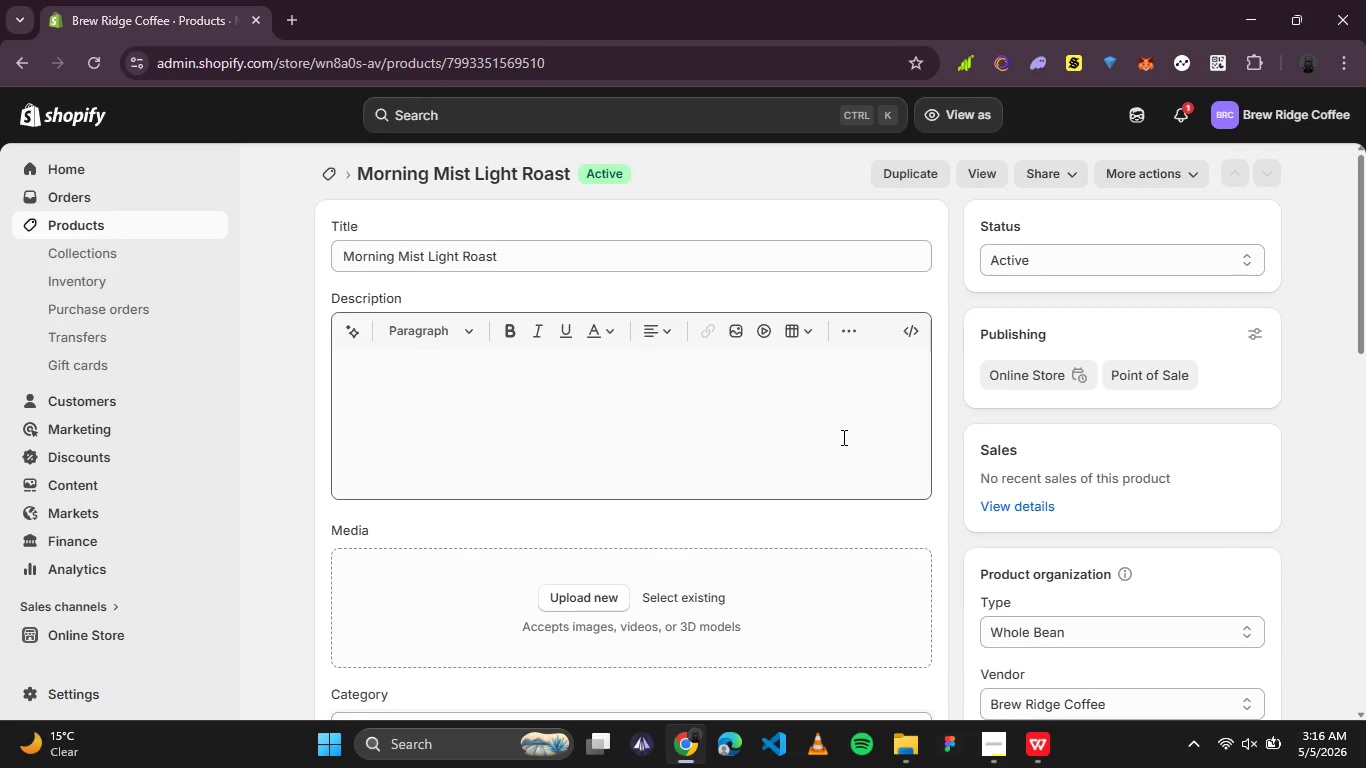 
scroll: coordinate [845, 486], scroll_direction: down, amount: 4.0
 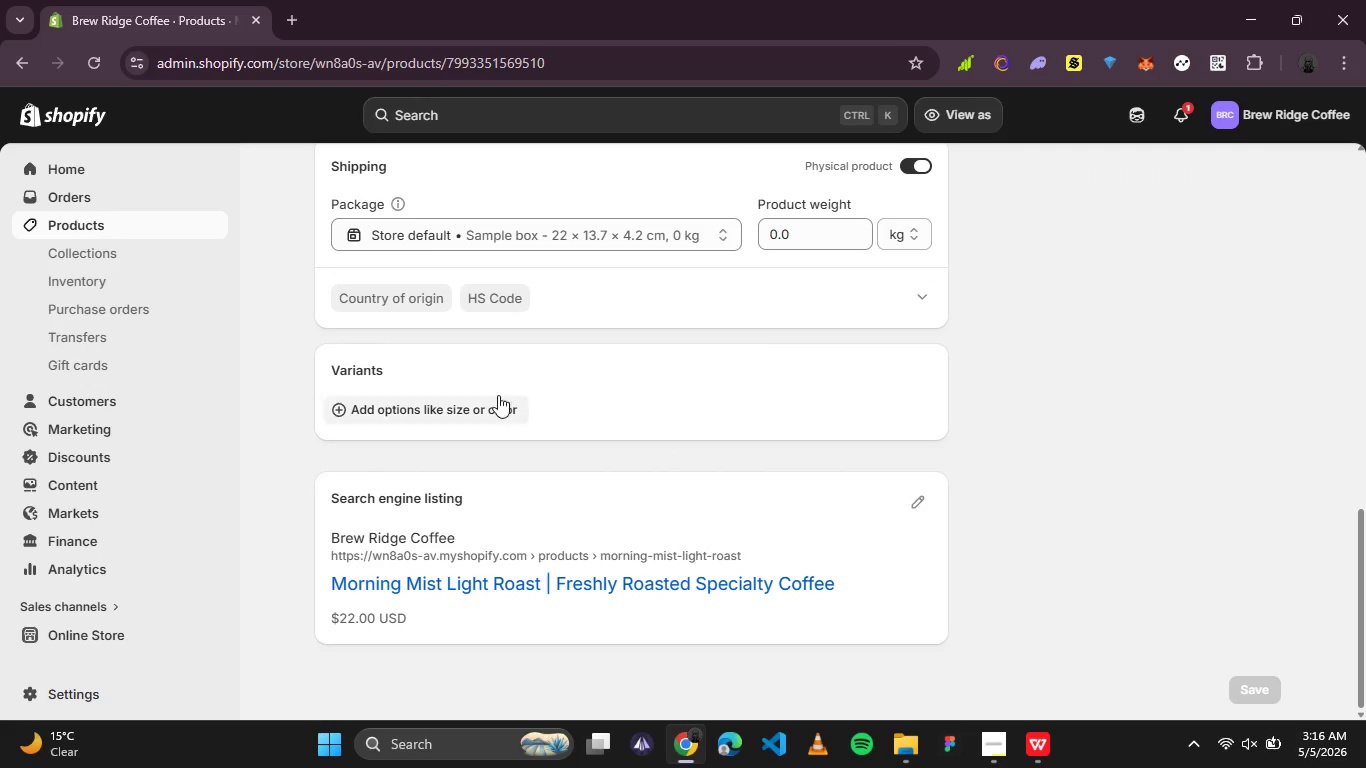 
scroll: coordinate [412, 368], scroll_direction: up, amount: 1.0
 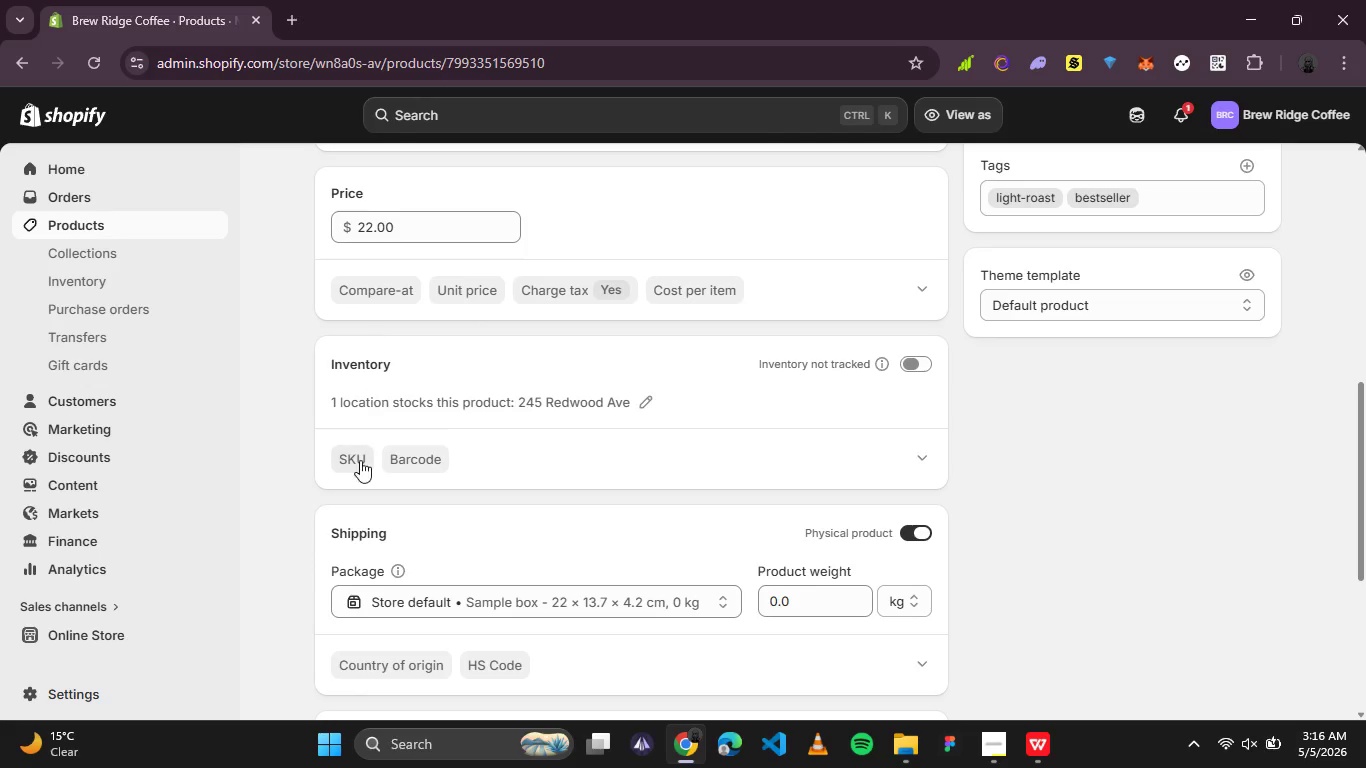 
left_click([352, 465])
 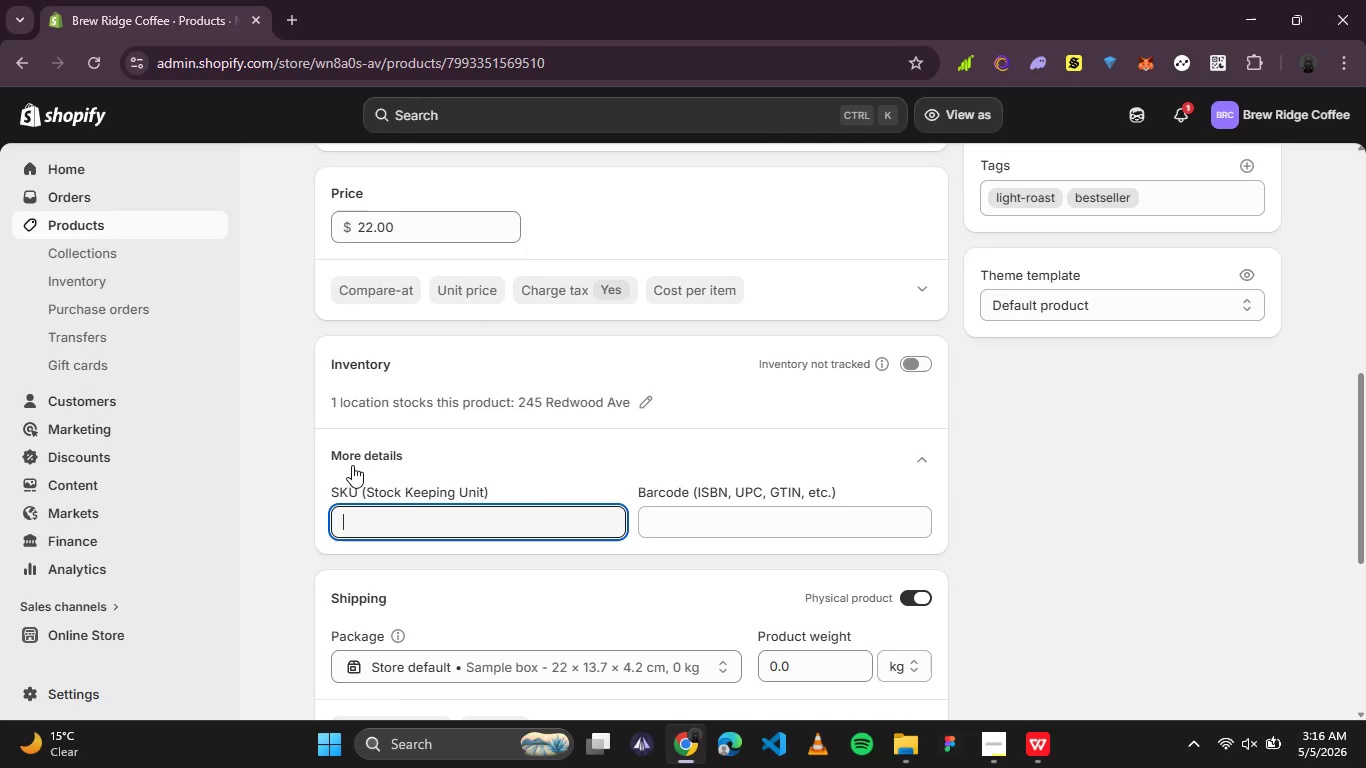 
key(Control+V)
 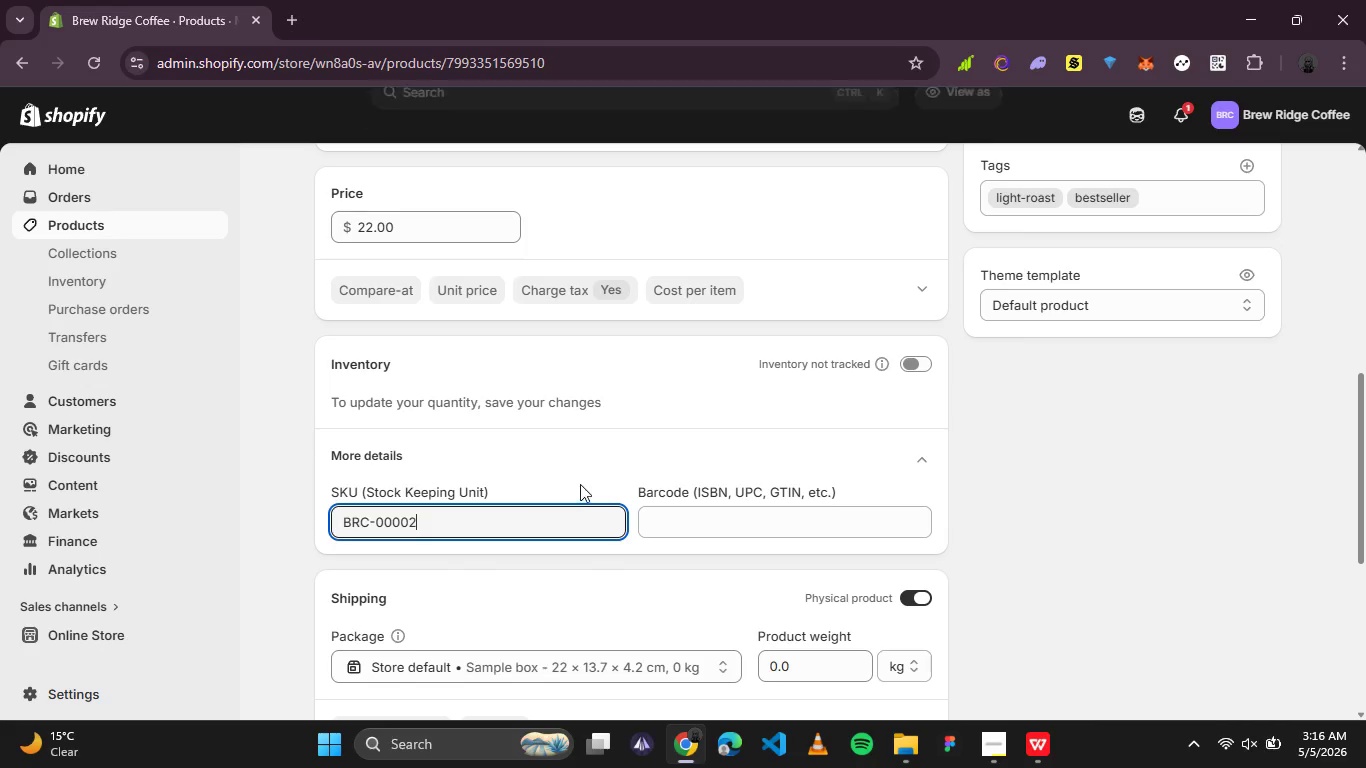 
scroll: coordinate [619, 446], scroll_direction: up, amount: 4.0
 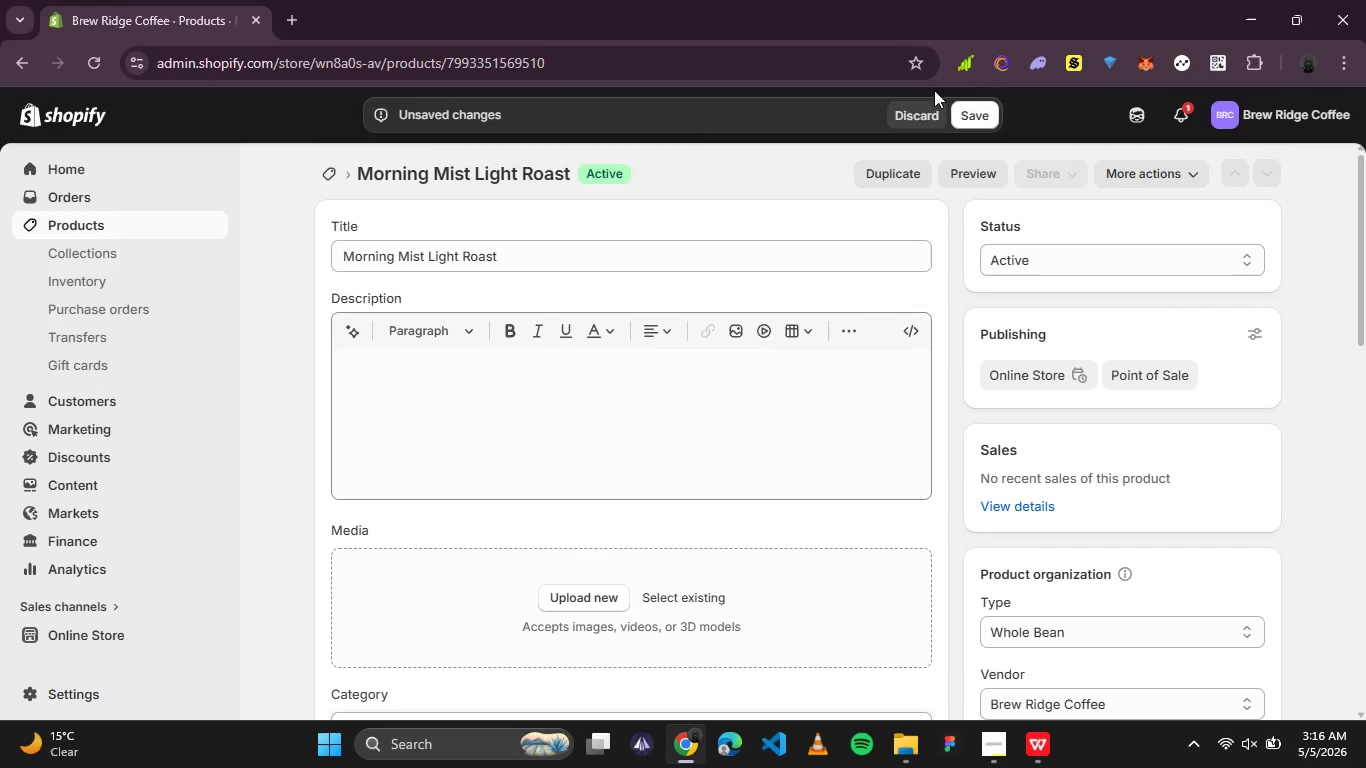 
left_click([963, 109])
 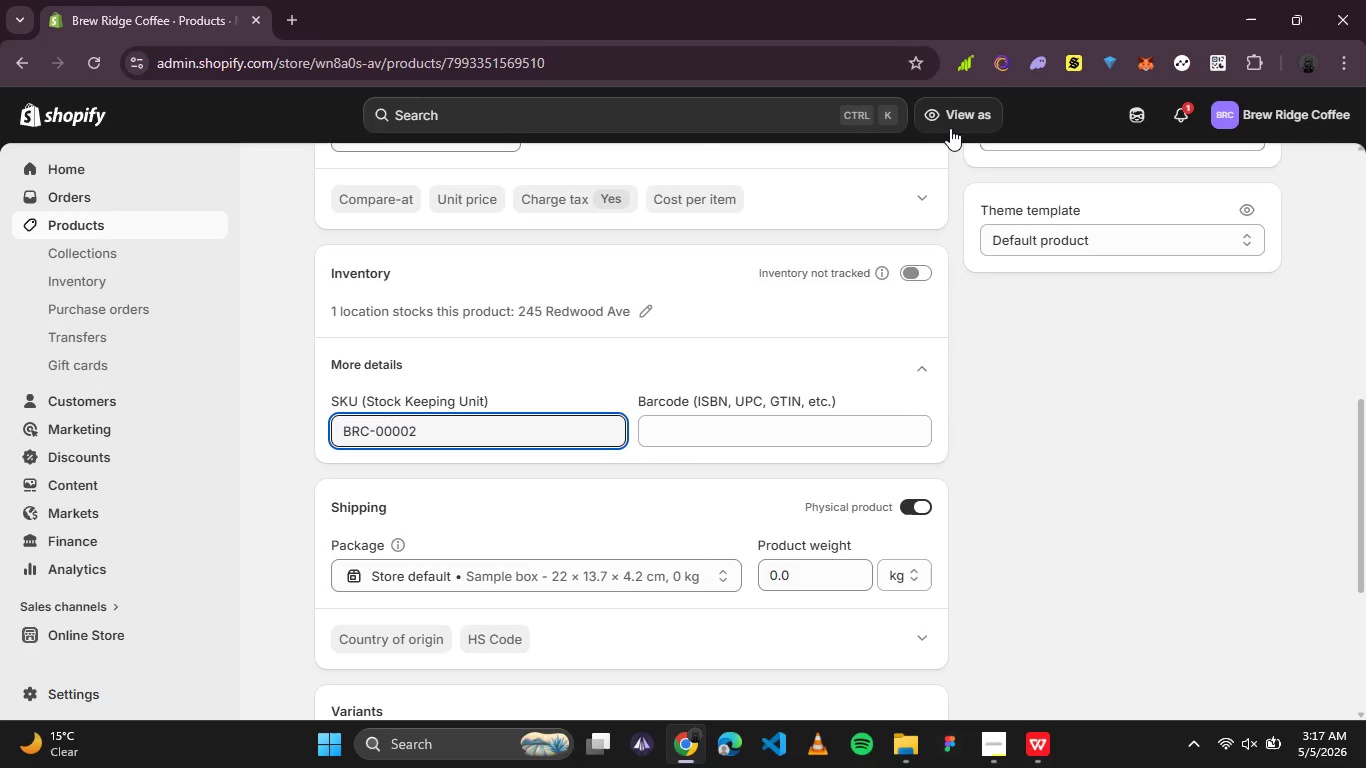 
wait(40.75)
 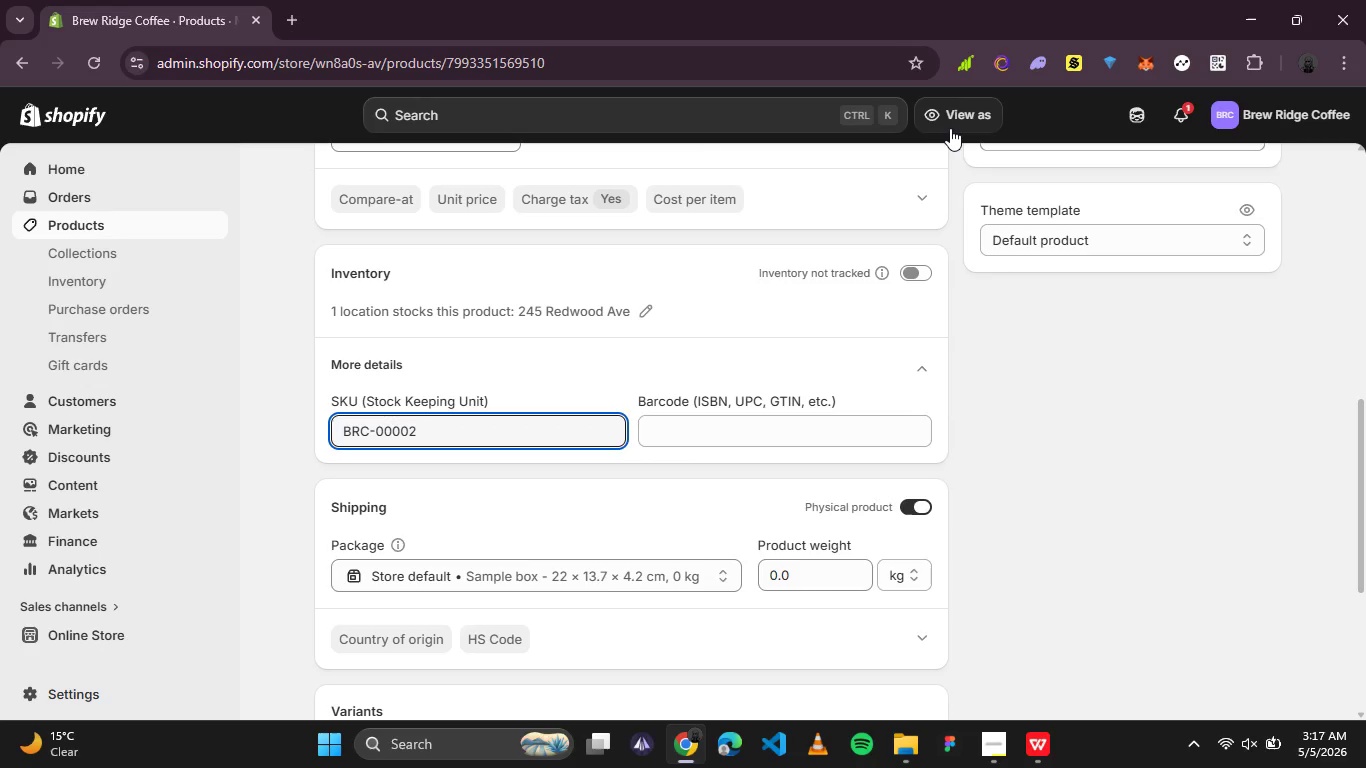 
scroll: coordinate [767, 456], scroll_direction: up, amount: 2.0
 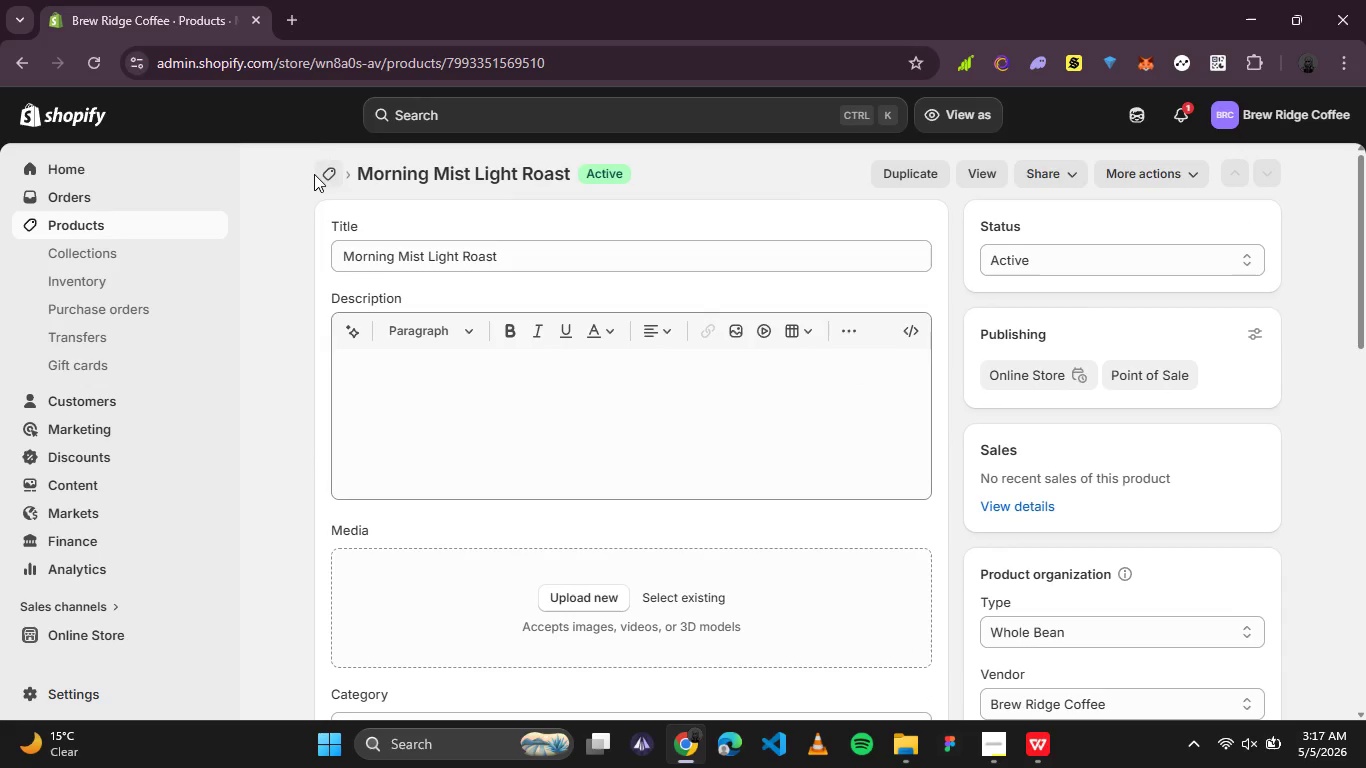 
left_click([318, 174])
 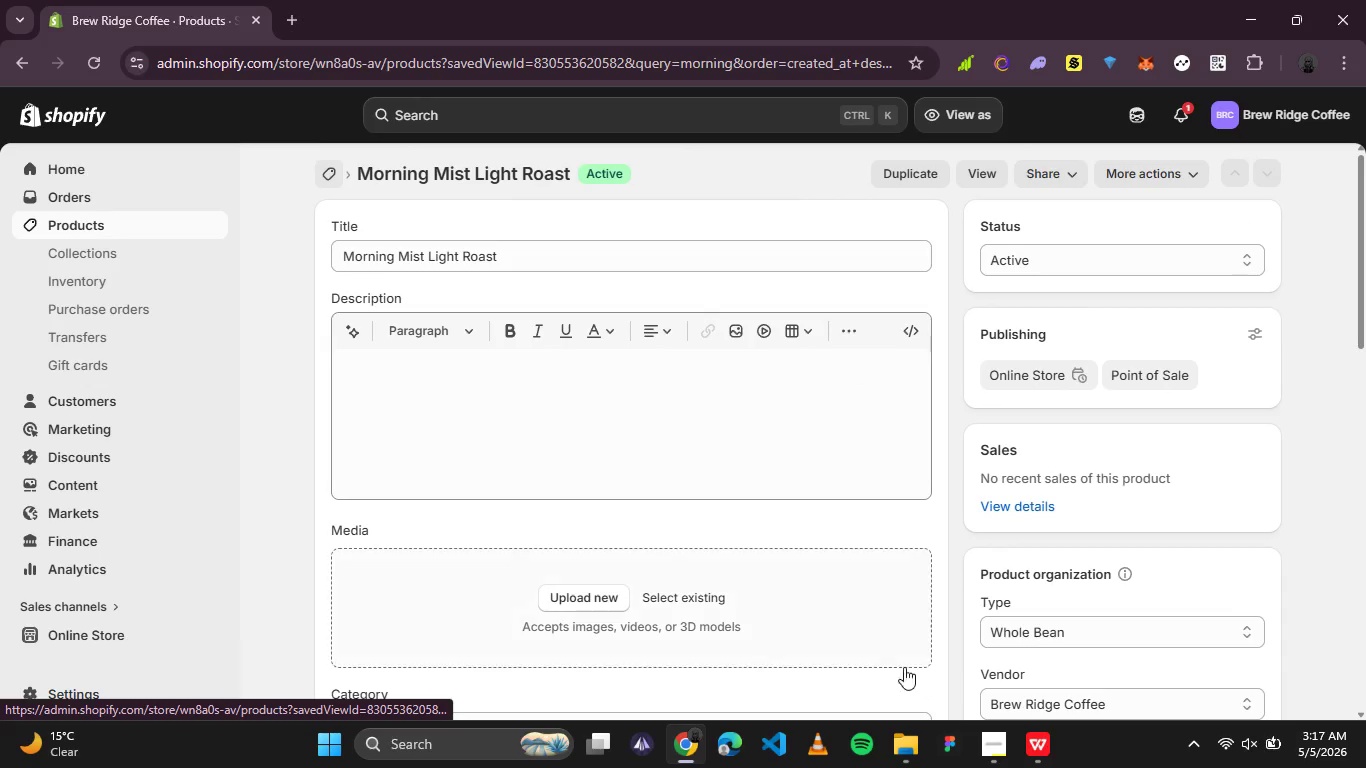 
mouse_move([1012, 734])
 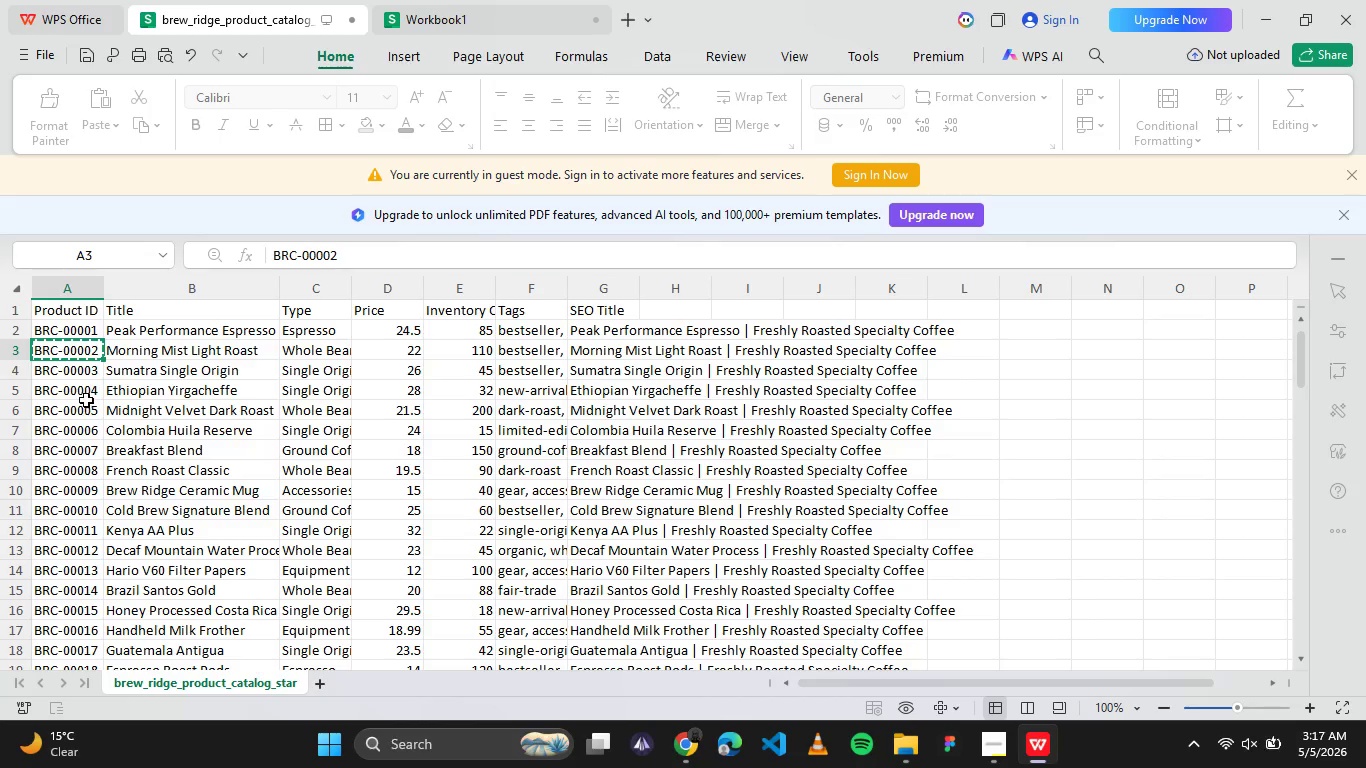 
left_click([86, 396])
 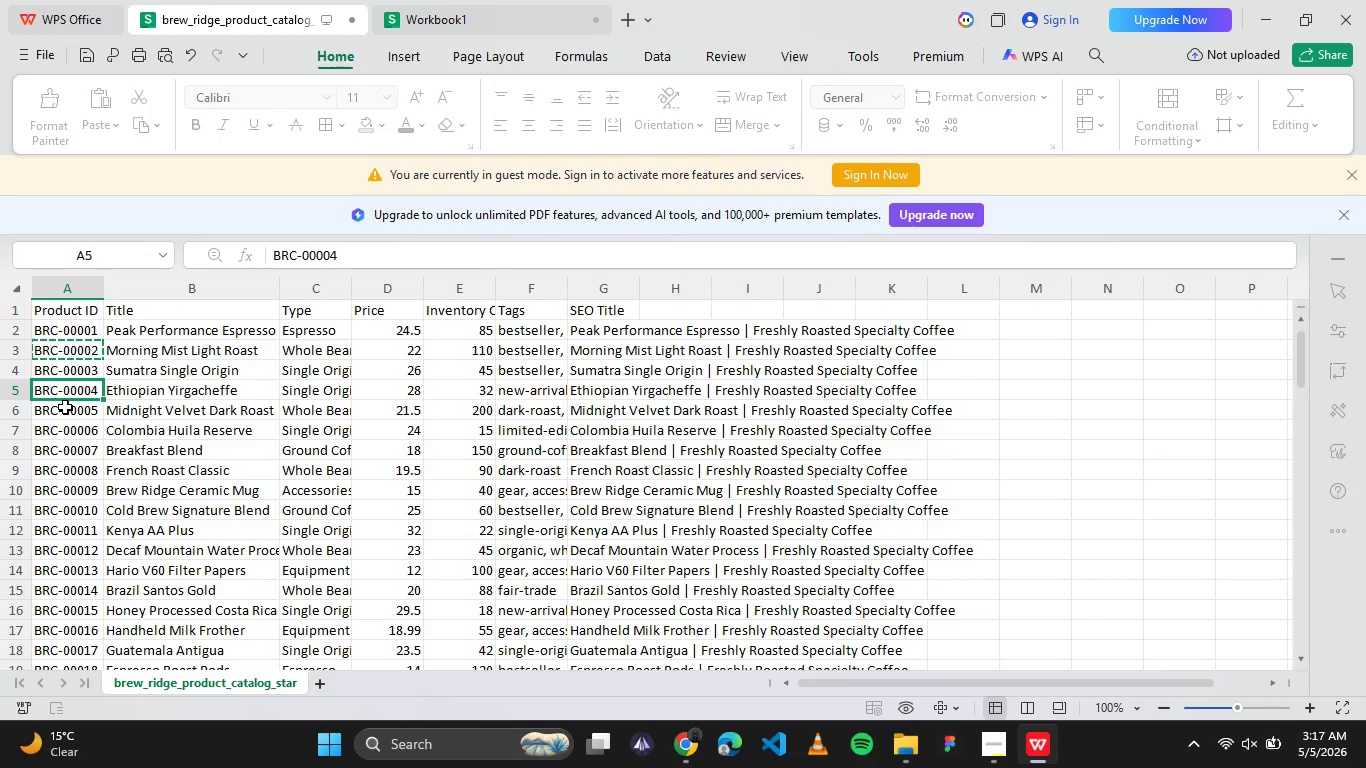 
key(Control+C)
 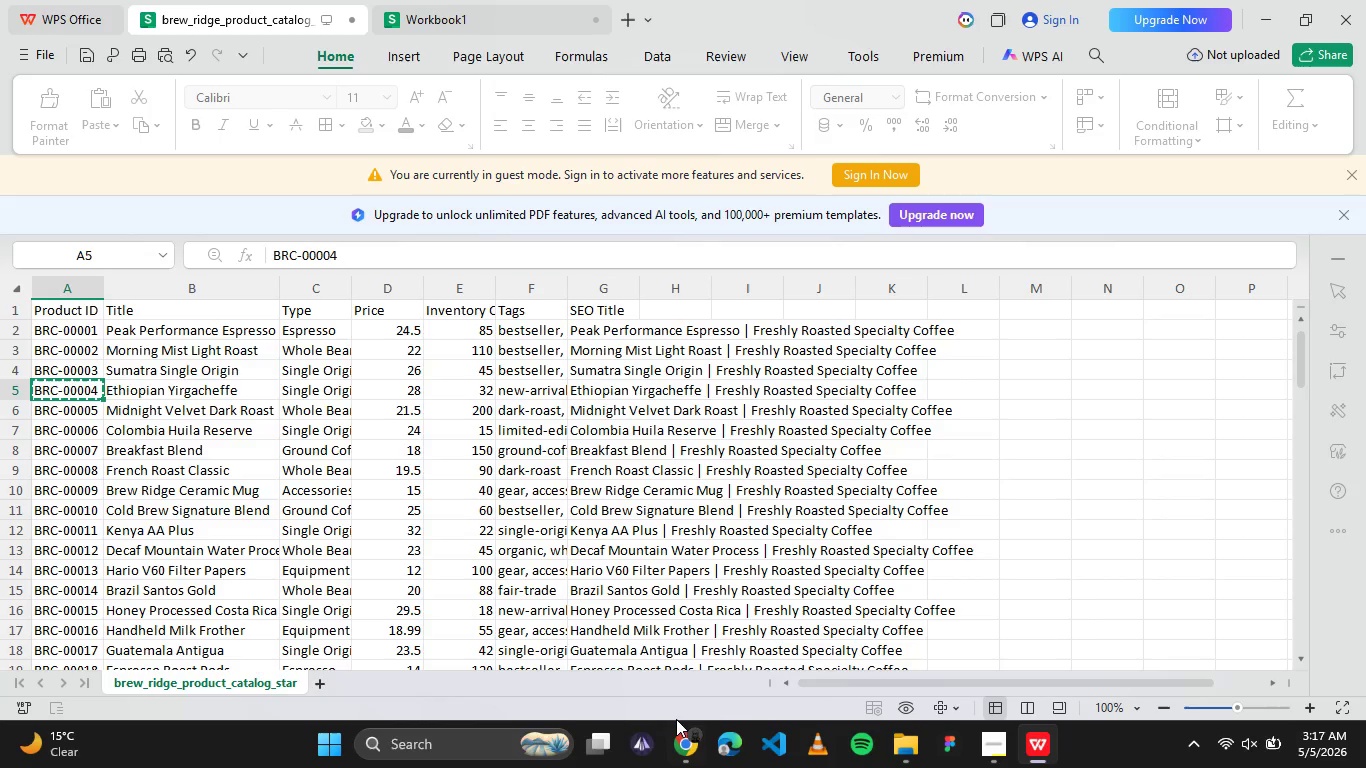 
left_click([684, 747])
 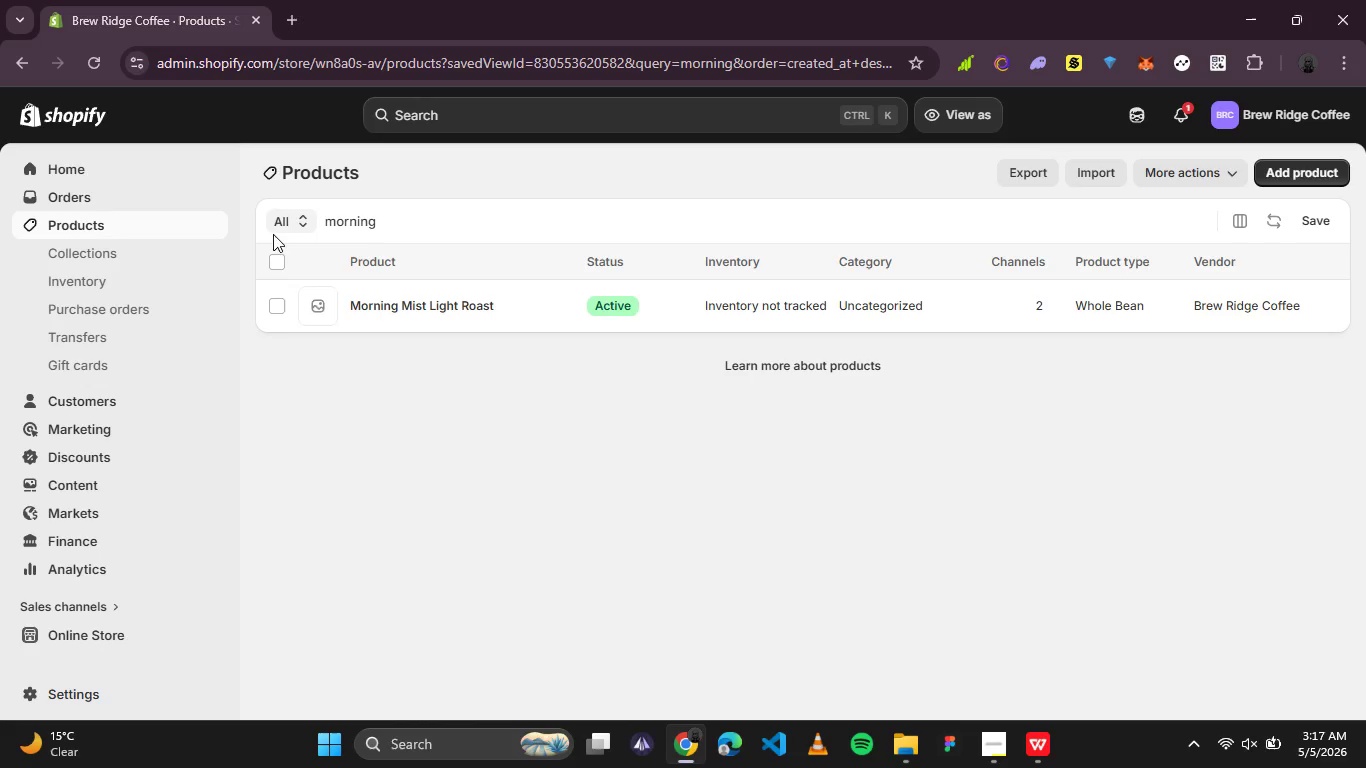 
left_click_drag(start_coordinate=[405, 230], to_coordinate=[284, 208])
 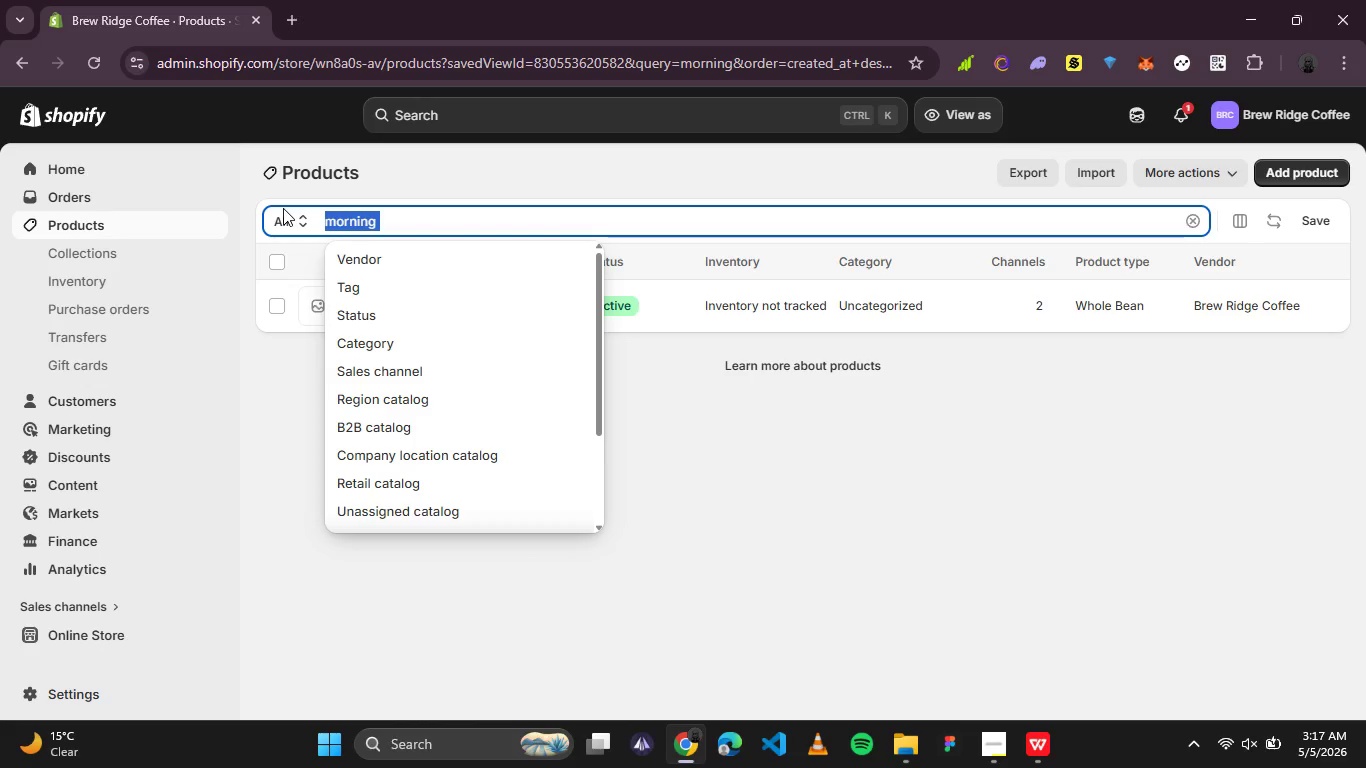 
type(ethi)
 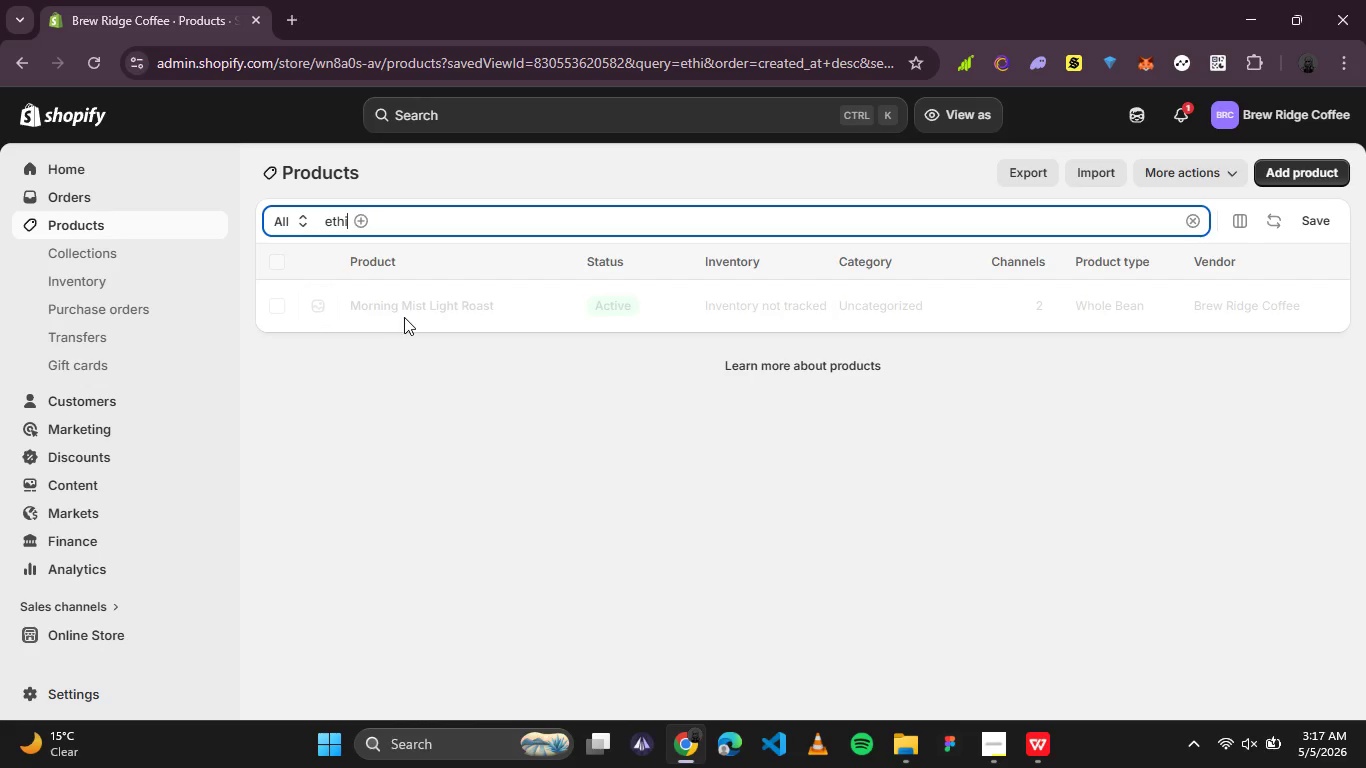 
left_click([400, 308])
 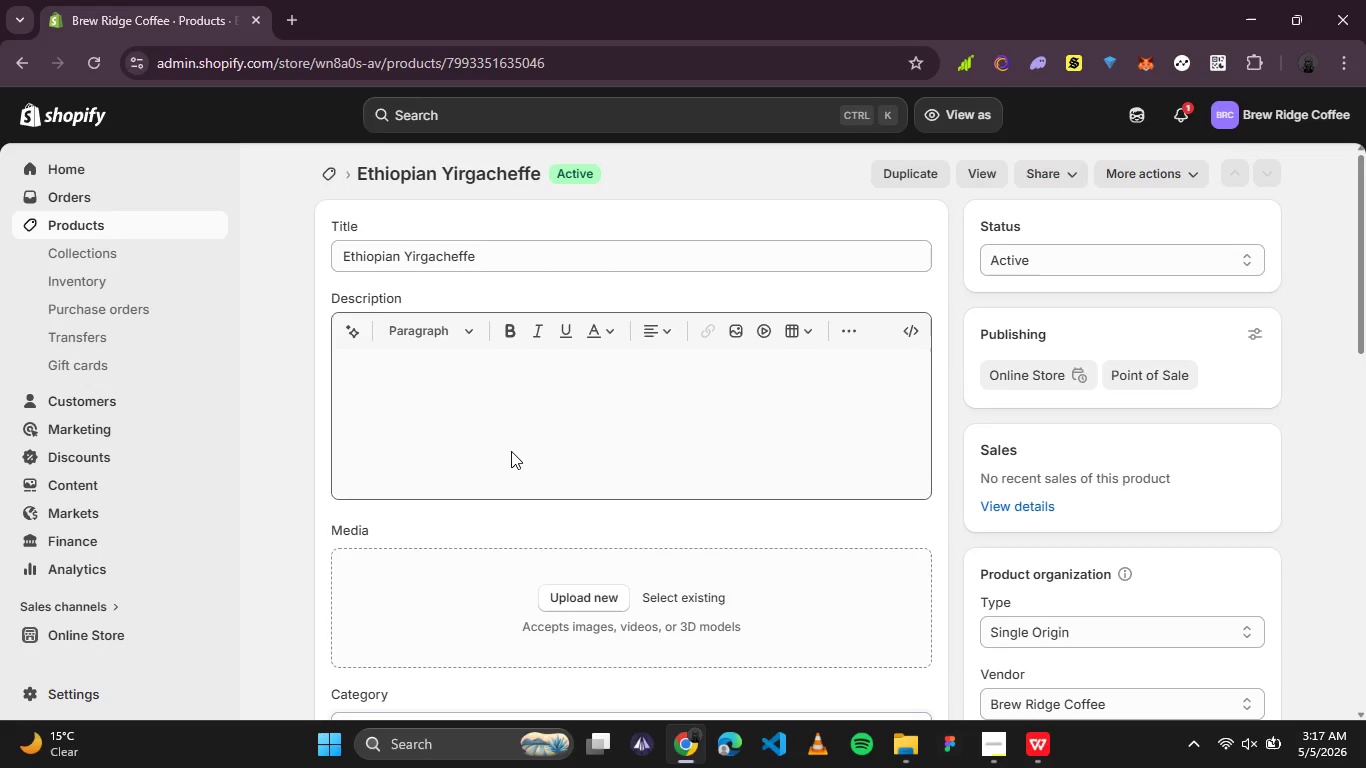 
scroll: coordinate [492, 447], scroll_direction: down, amount: 2.0
 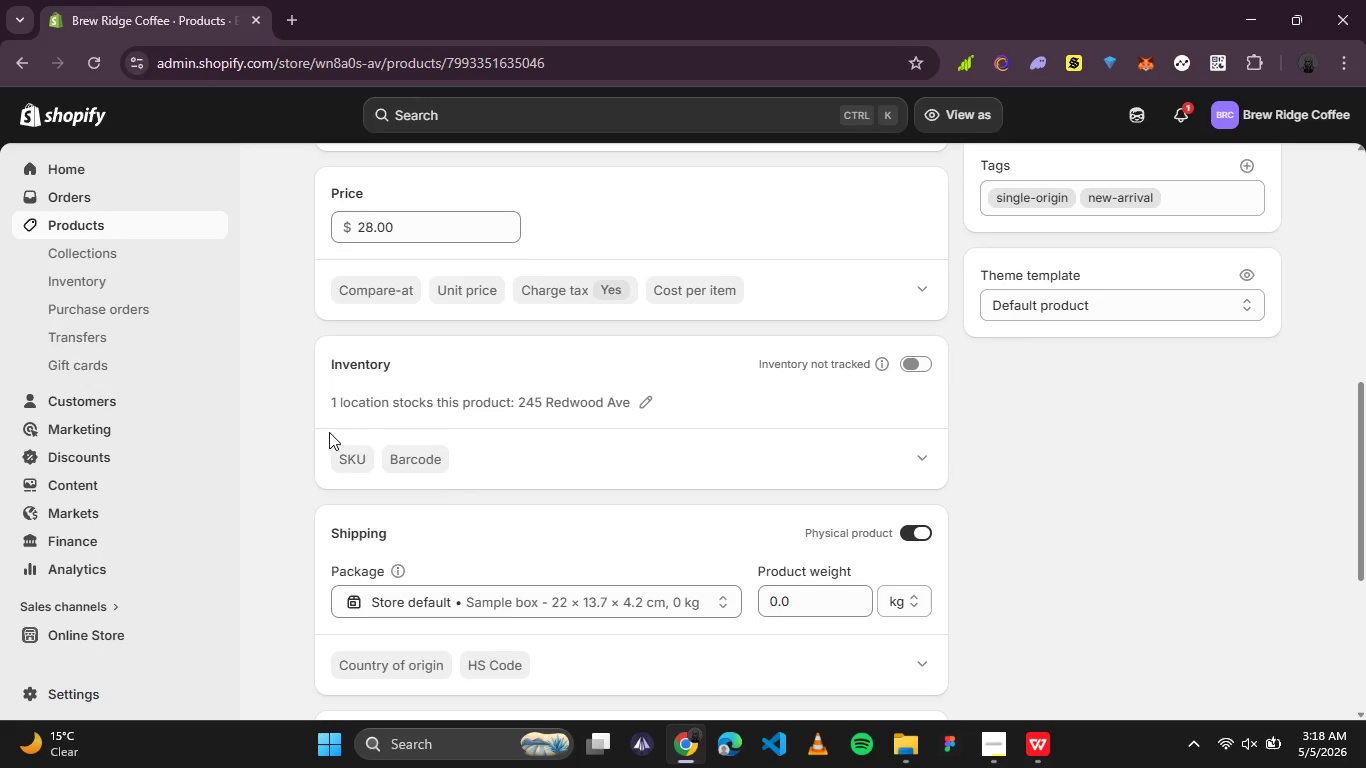 
left_click([346, 445])
 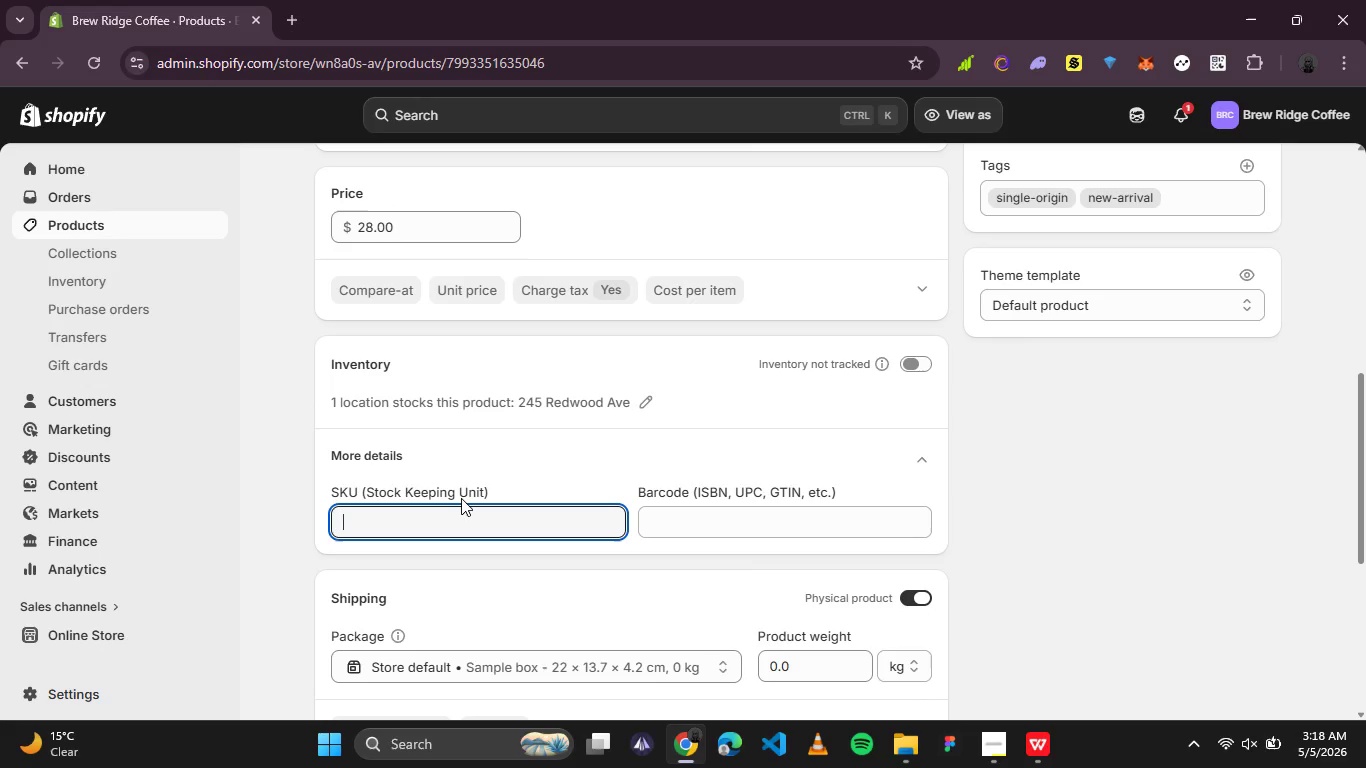 
key(Control+V)
 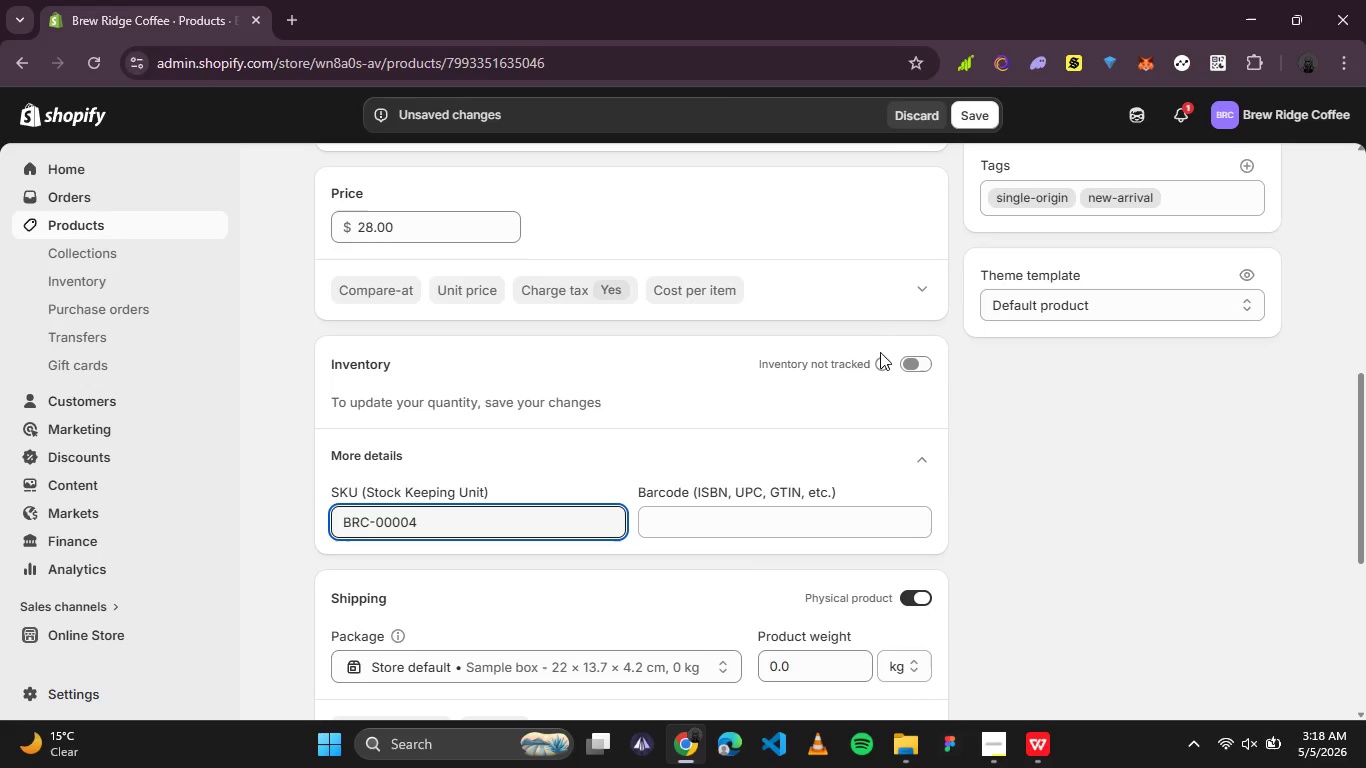 
left_click([923, 369])
 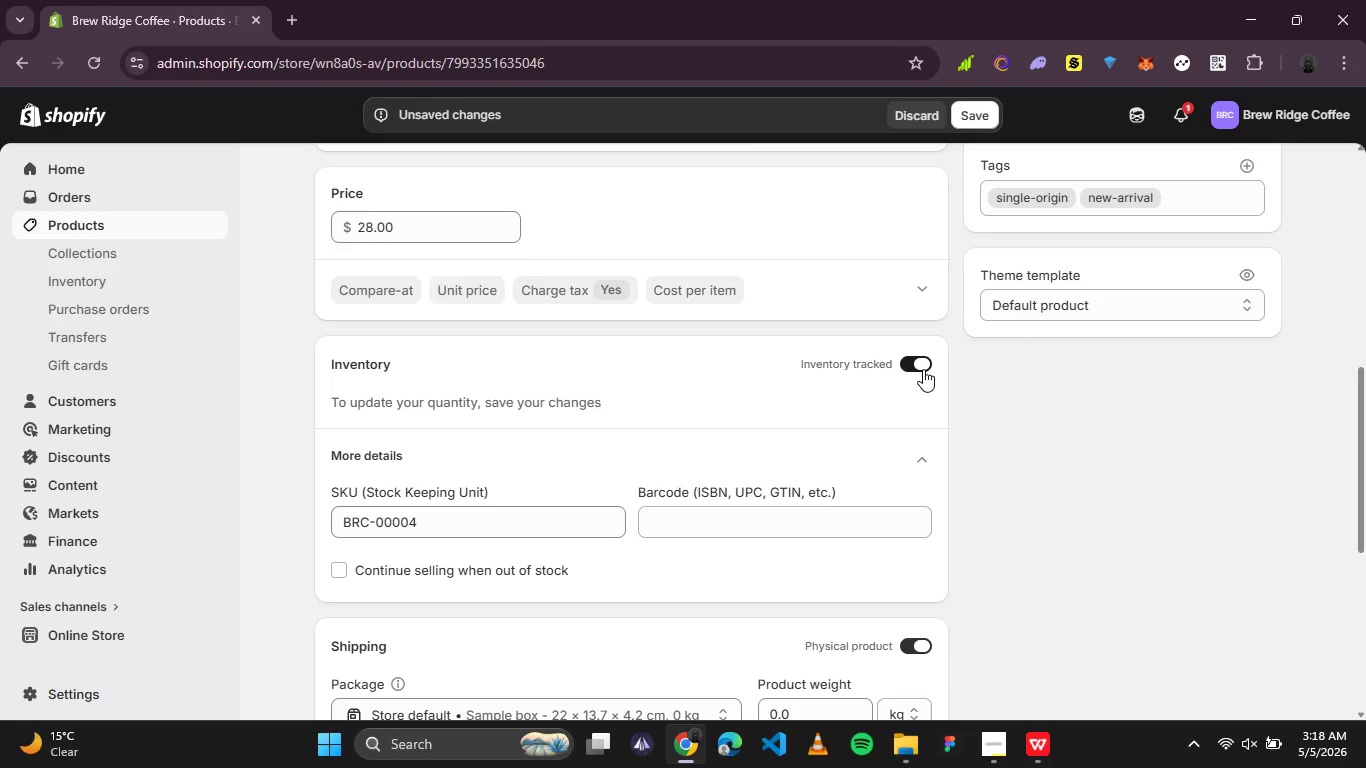 
scroll: coordinate [694, 347], scroll_direction: up, amount: 2.0
 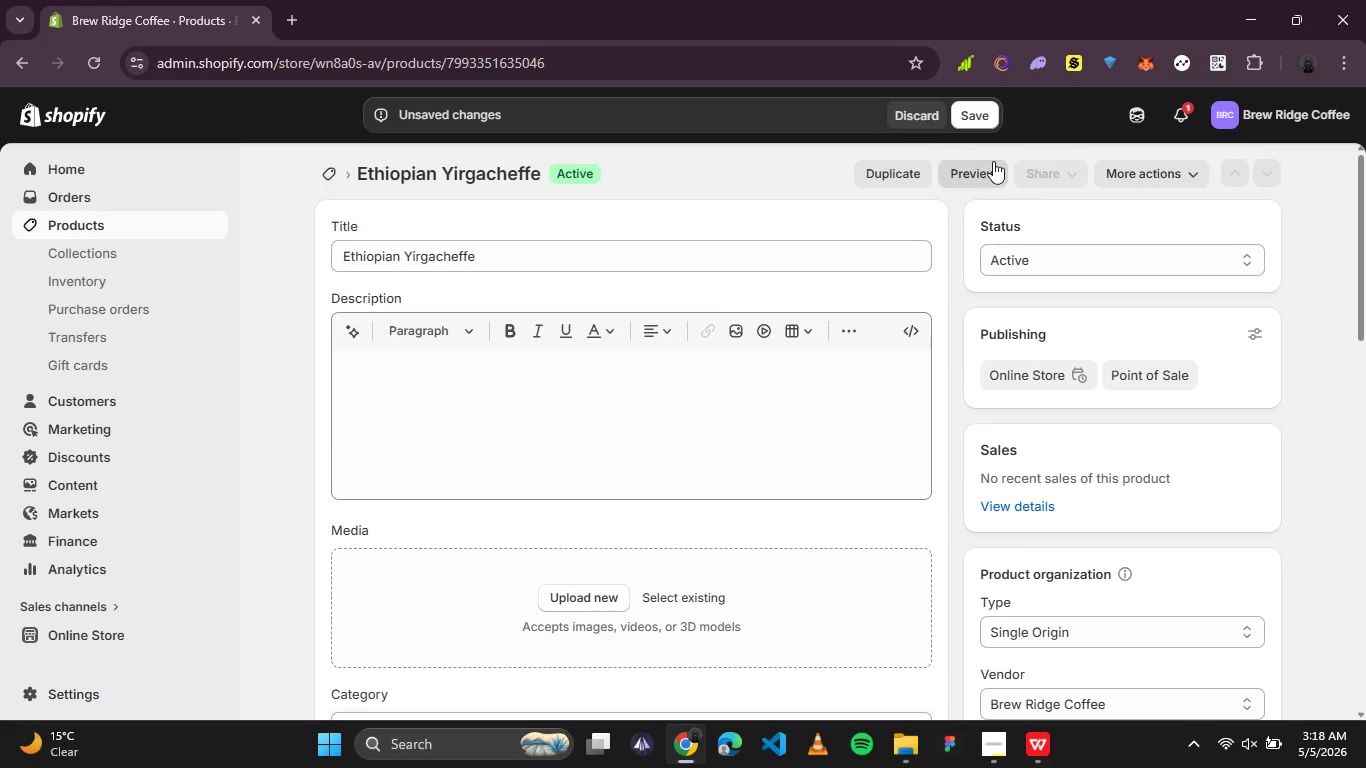 
left_click([967, 119])
 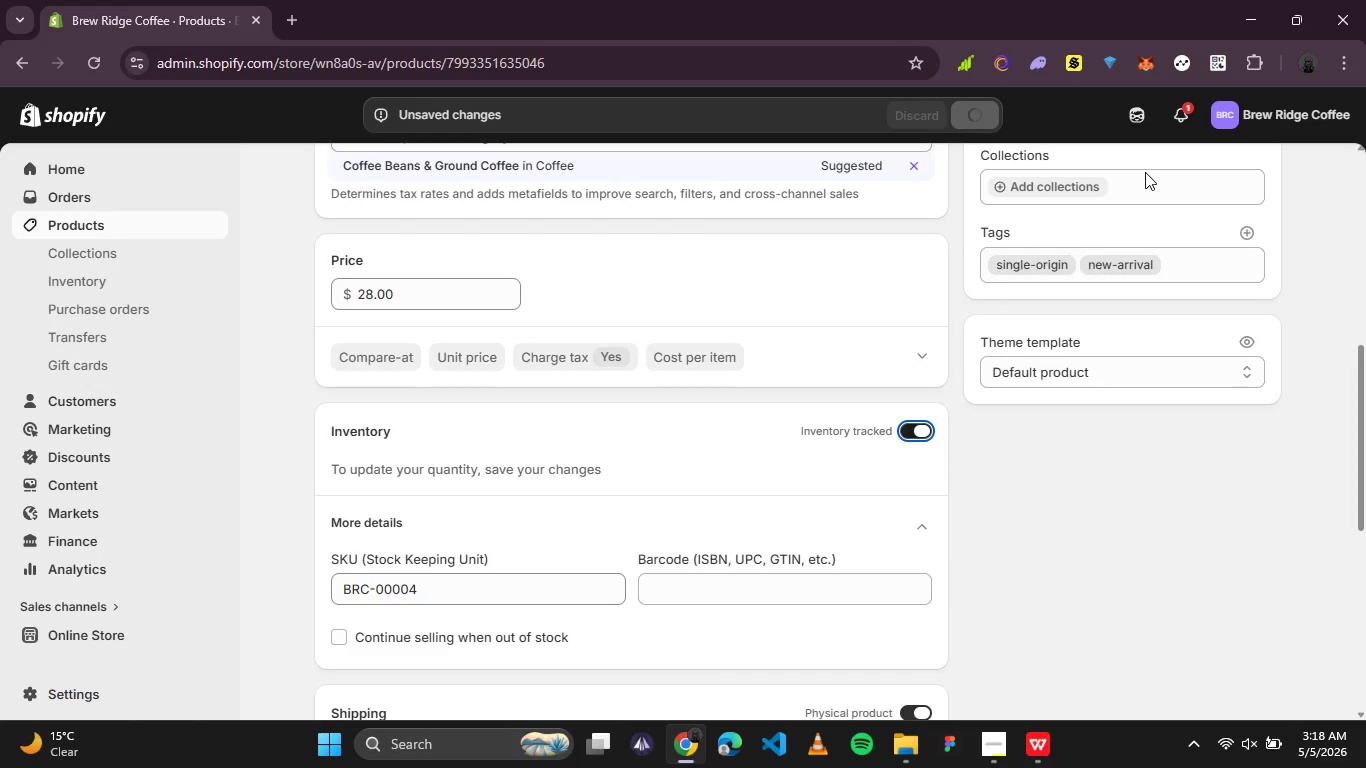 
scroll: coordinate [845, 270], scroll_direction: up, amount: 3.0
 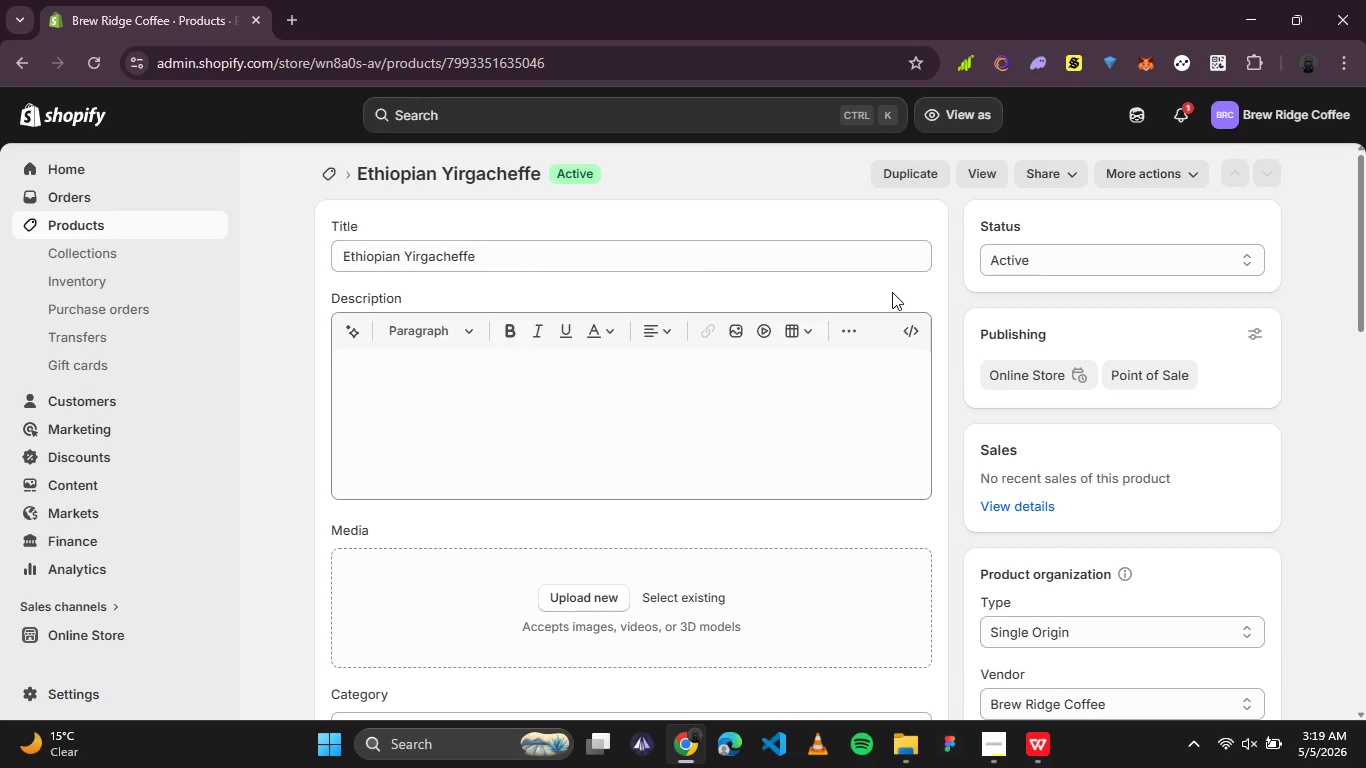 
wait(64.73)
 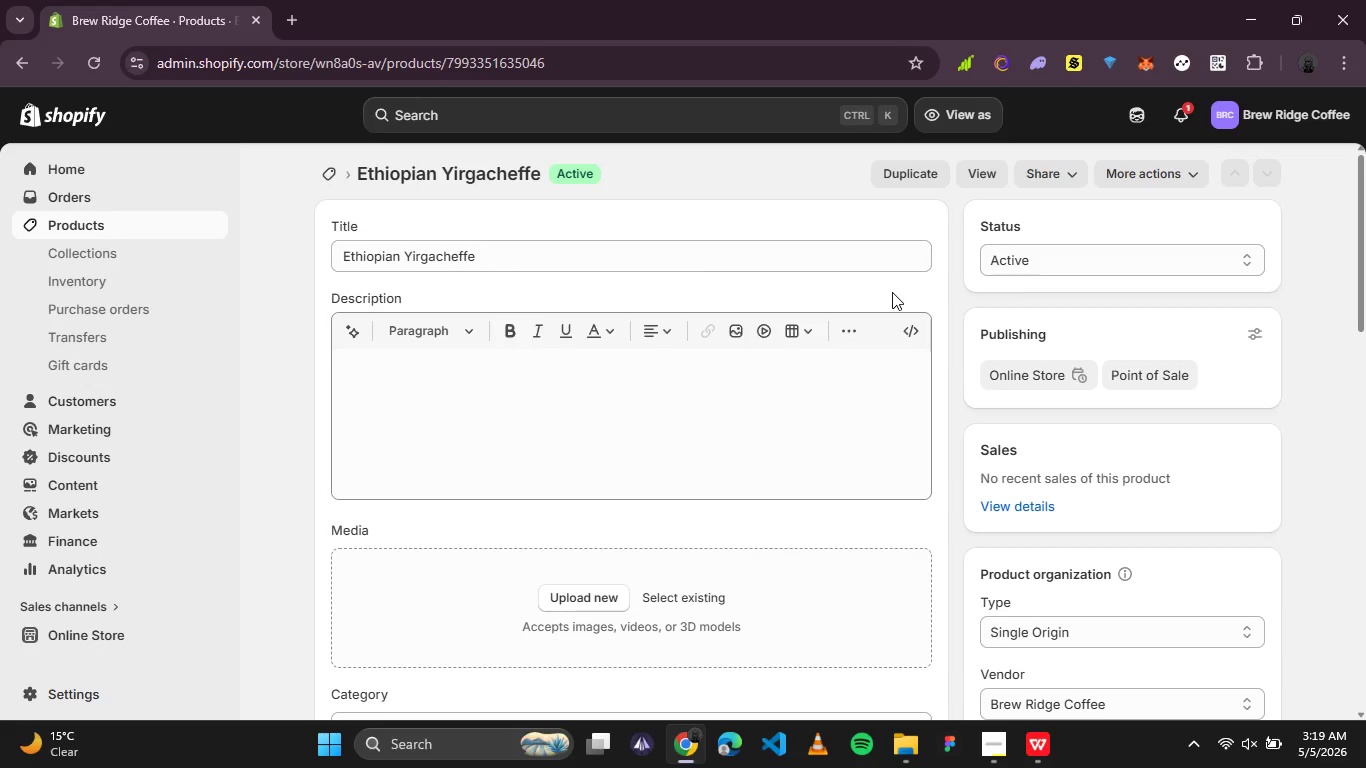 
scroll: coordinate [614, 465], scroll_direction: down, amount: 7.0
 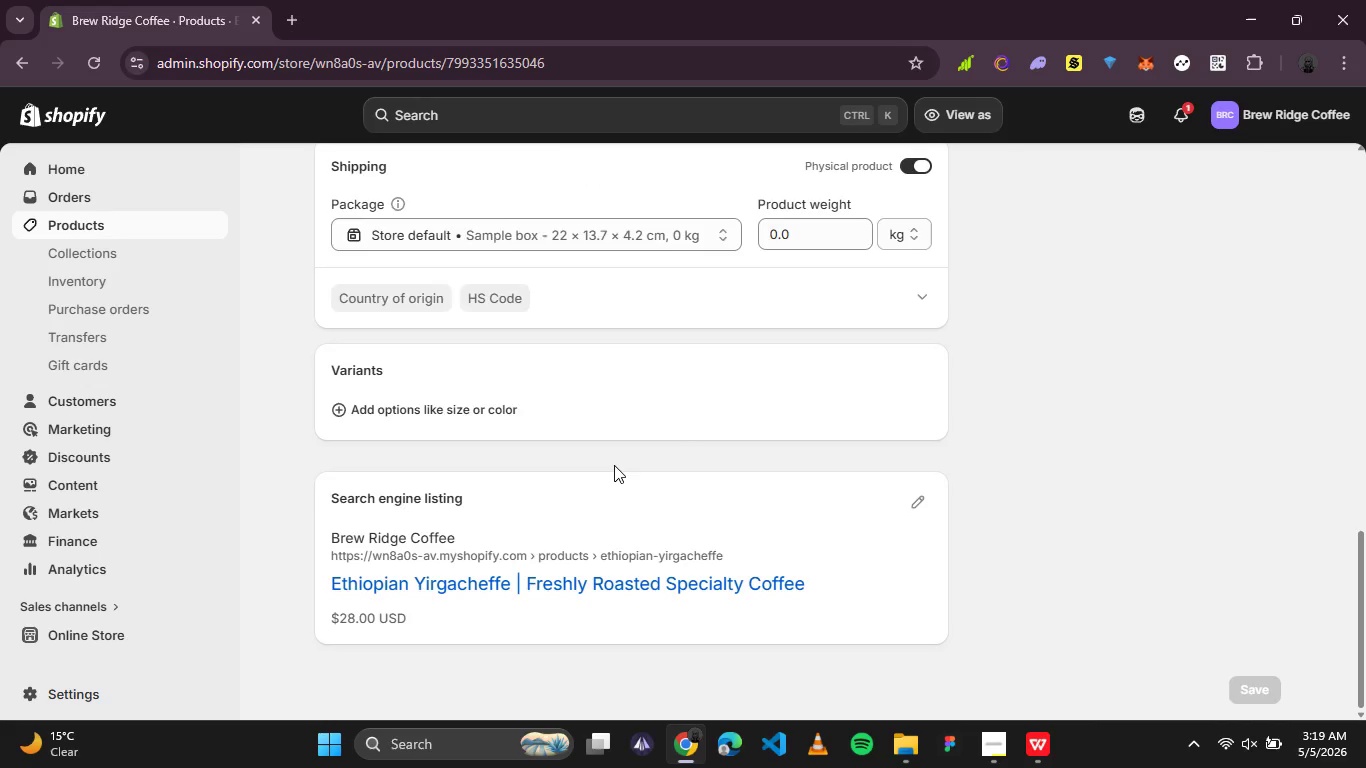 
scroll: coordinate [603, 427], scroll_direction: up, amount: 8.0
 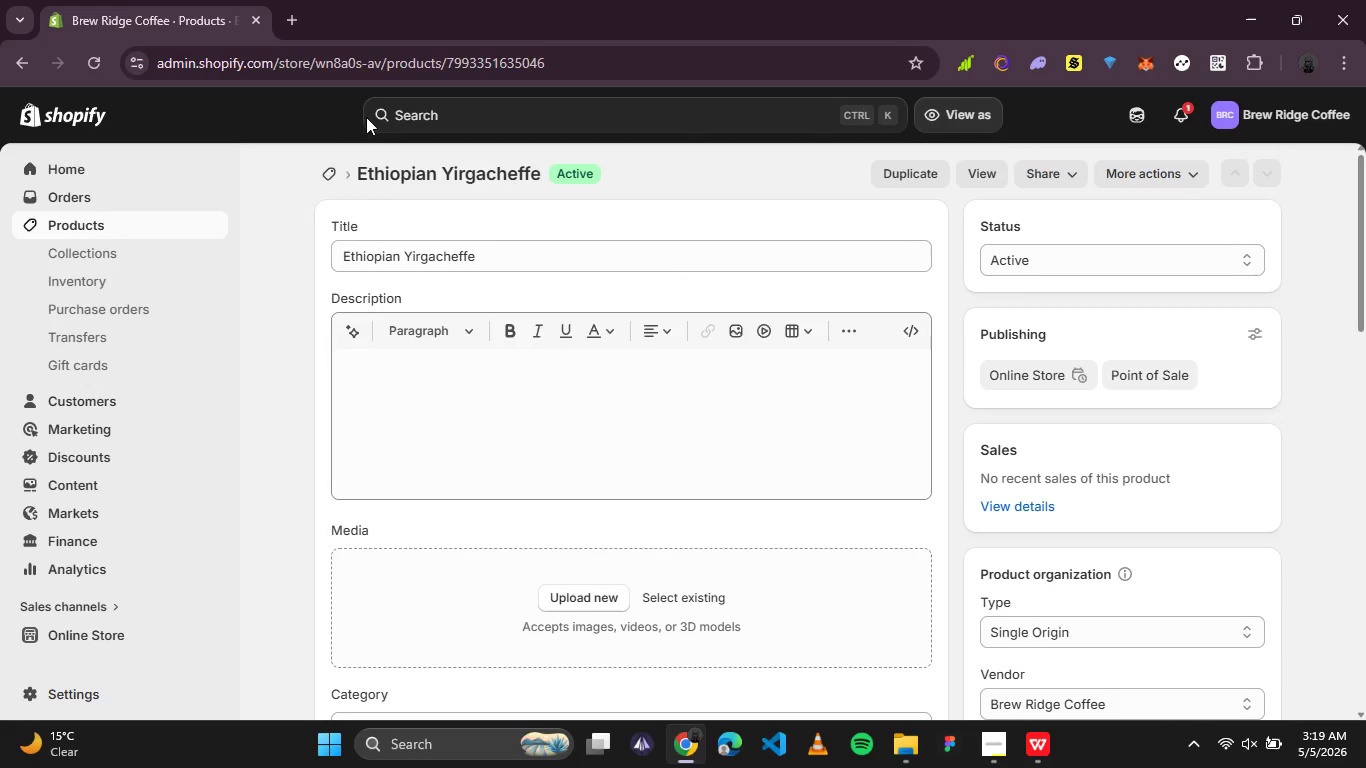 
left_click([332, 173])
 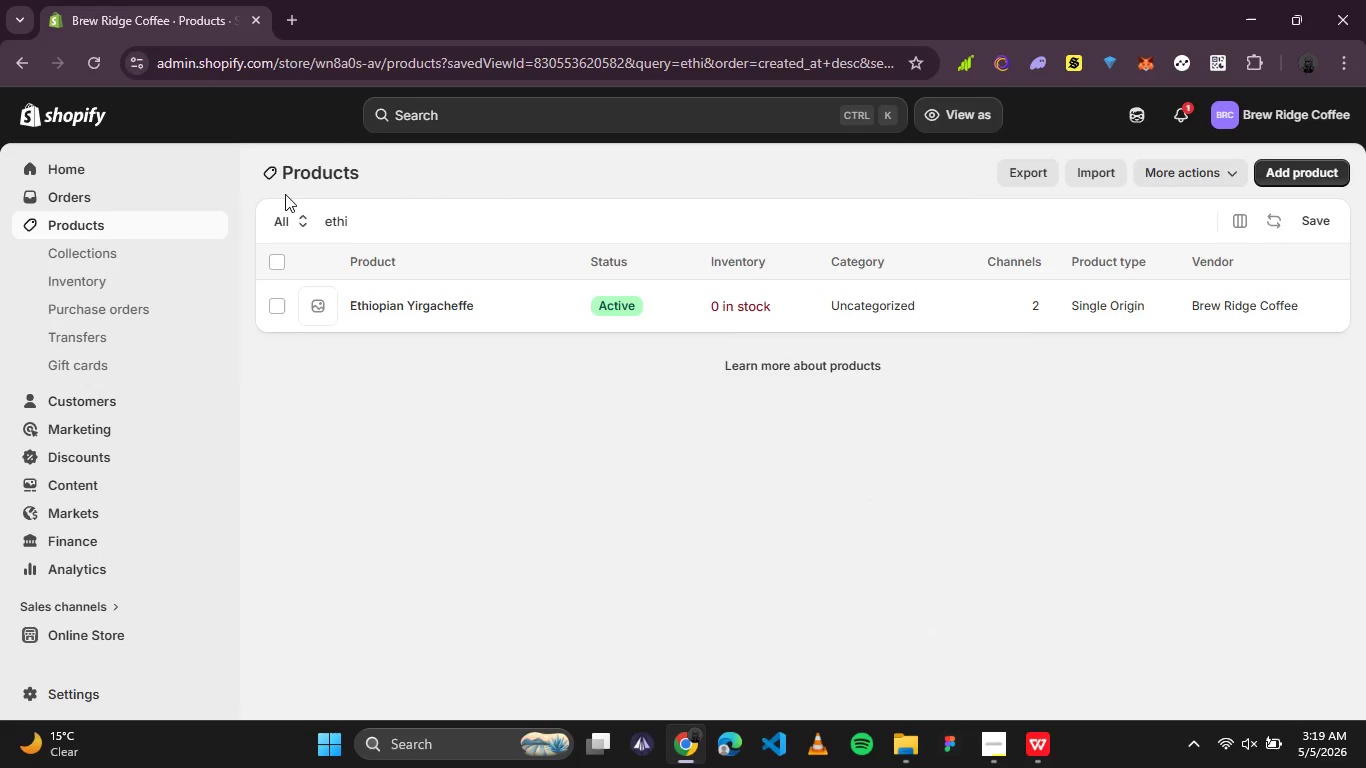 
left_click_drag(start_coordinate=[354, 221], to_coordinate=[323, 221])
 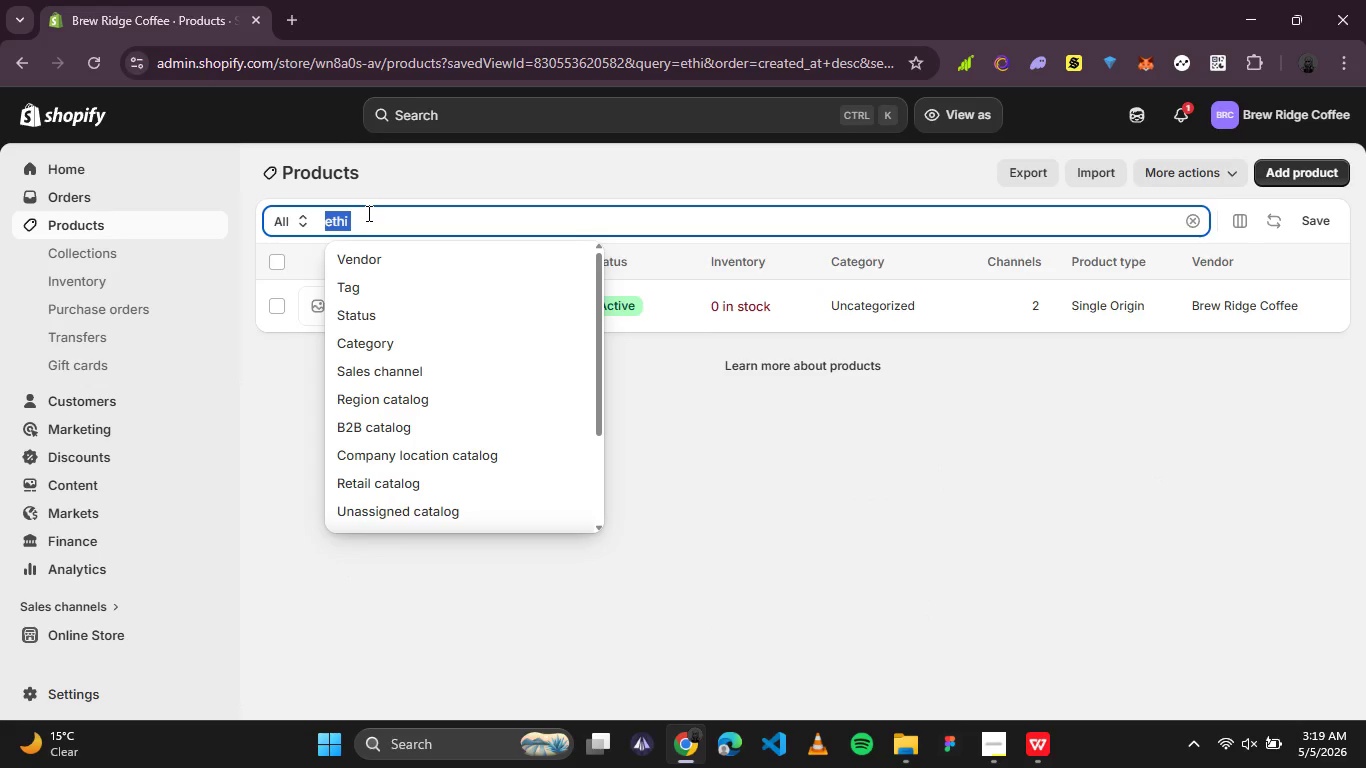 
key(Backspace)
 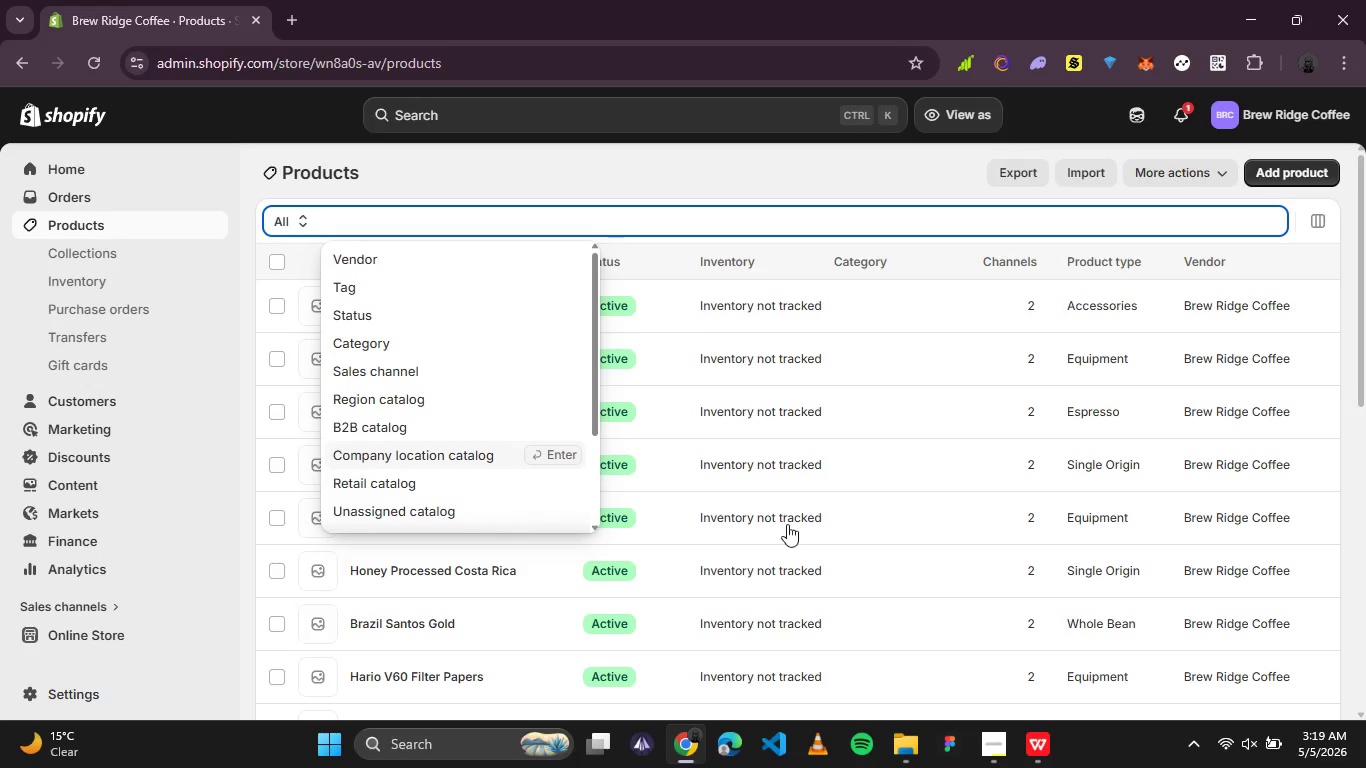 
left_click([720, 189])
 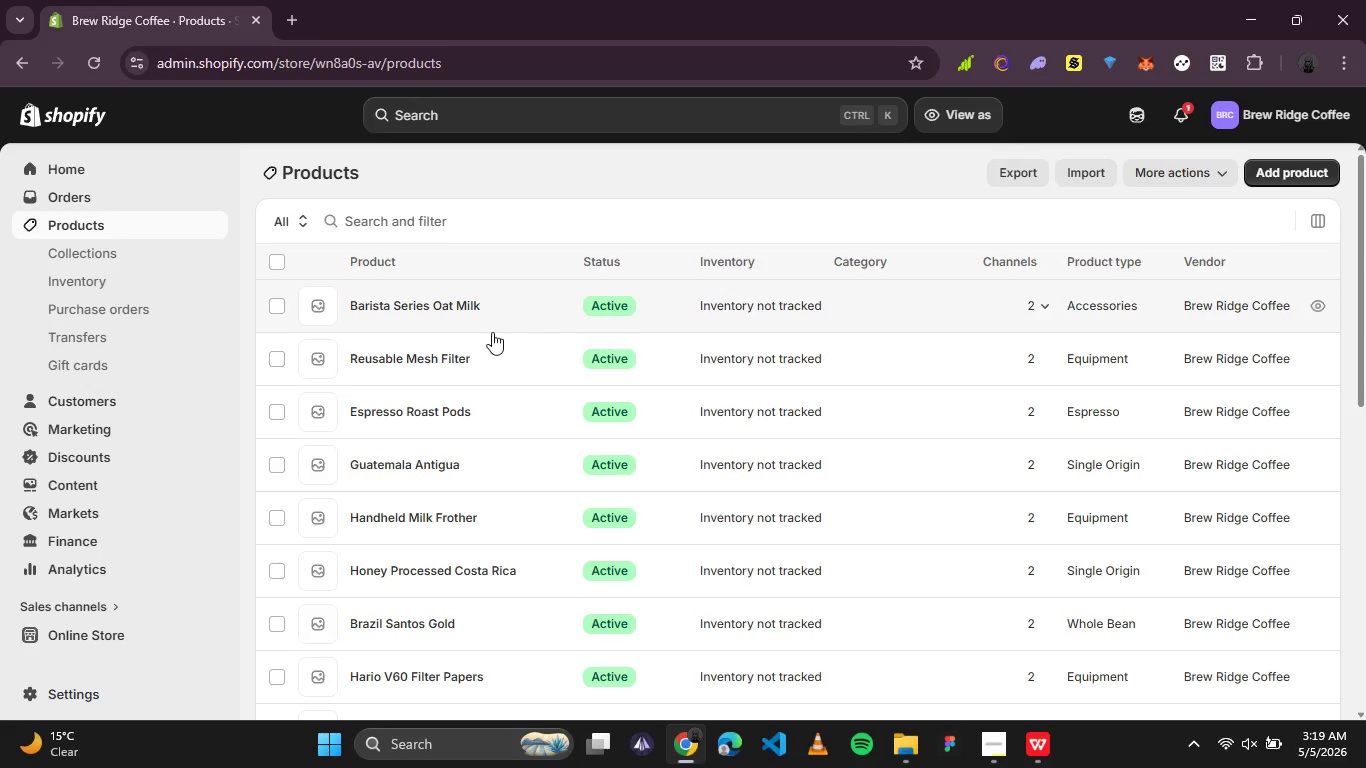 
scroll: coordinate [457, 338], scroll_direction: down, amount: 3.0
 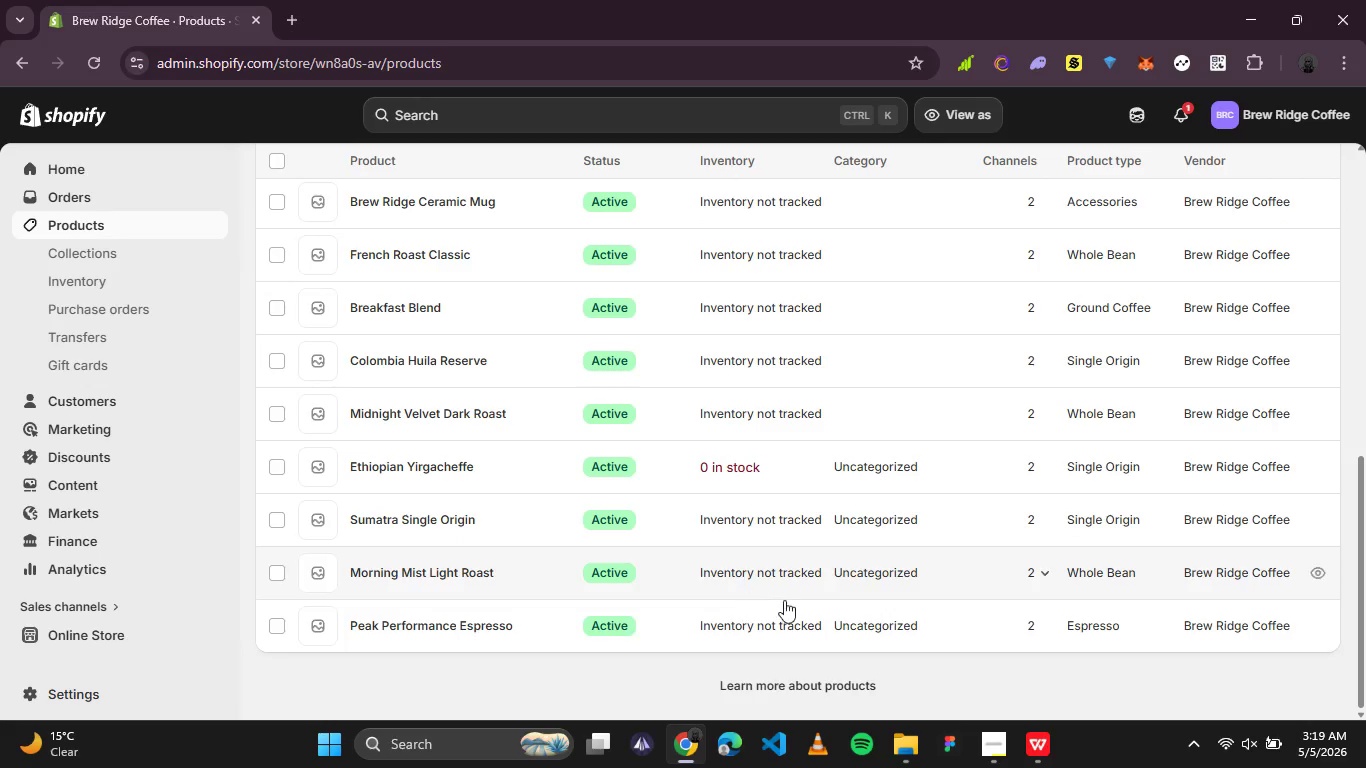 
scroll: coordinate [1151, 533], scroll_direction: up, amount: 2.0
 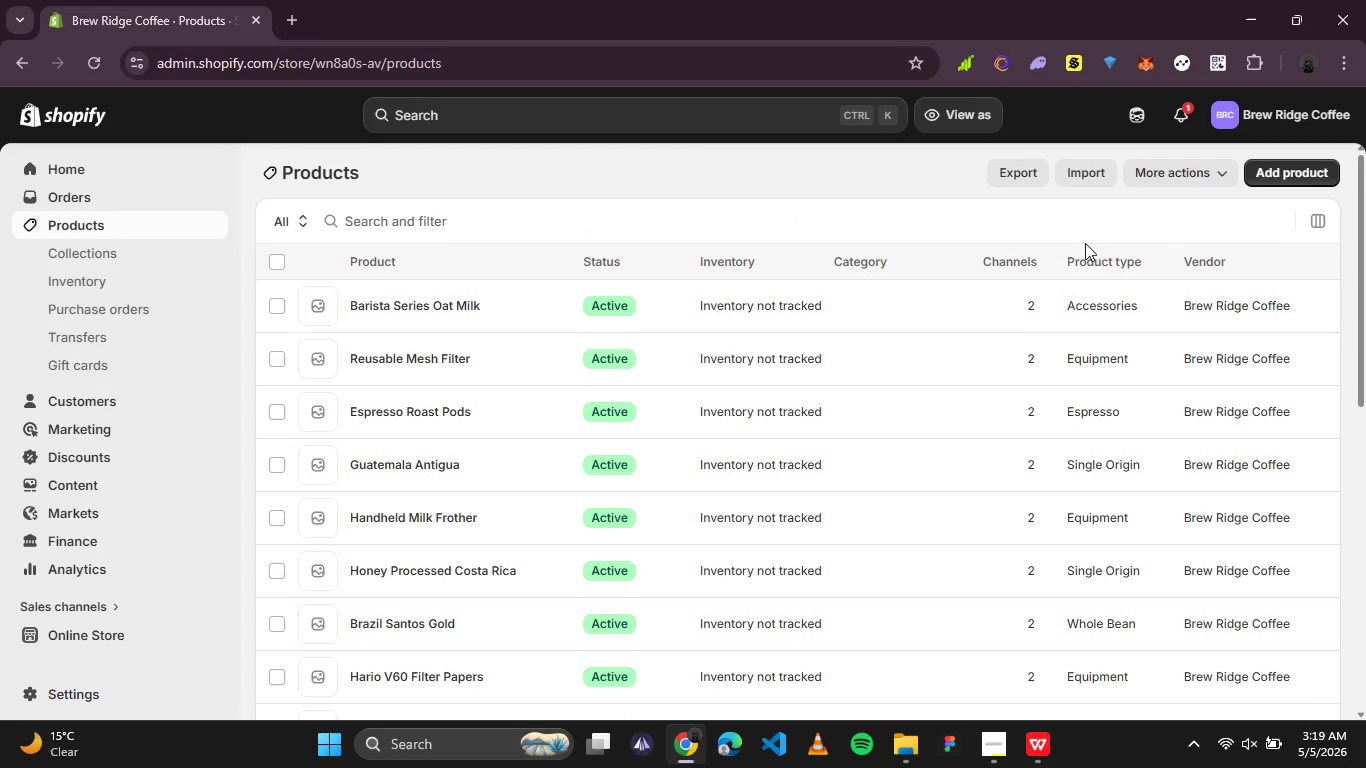 
left_click([498, 218])
 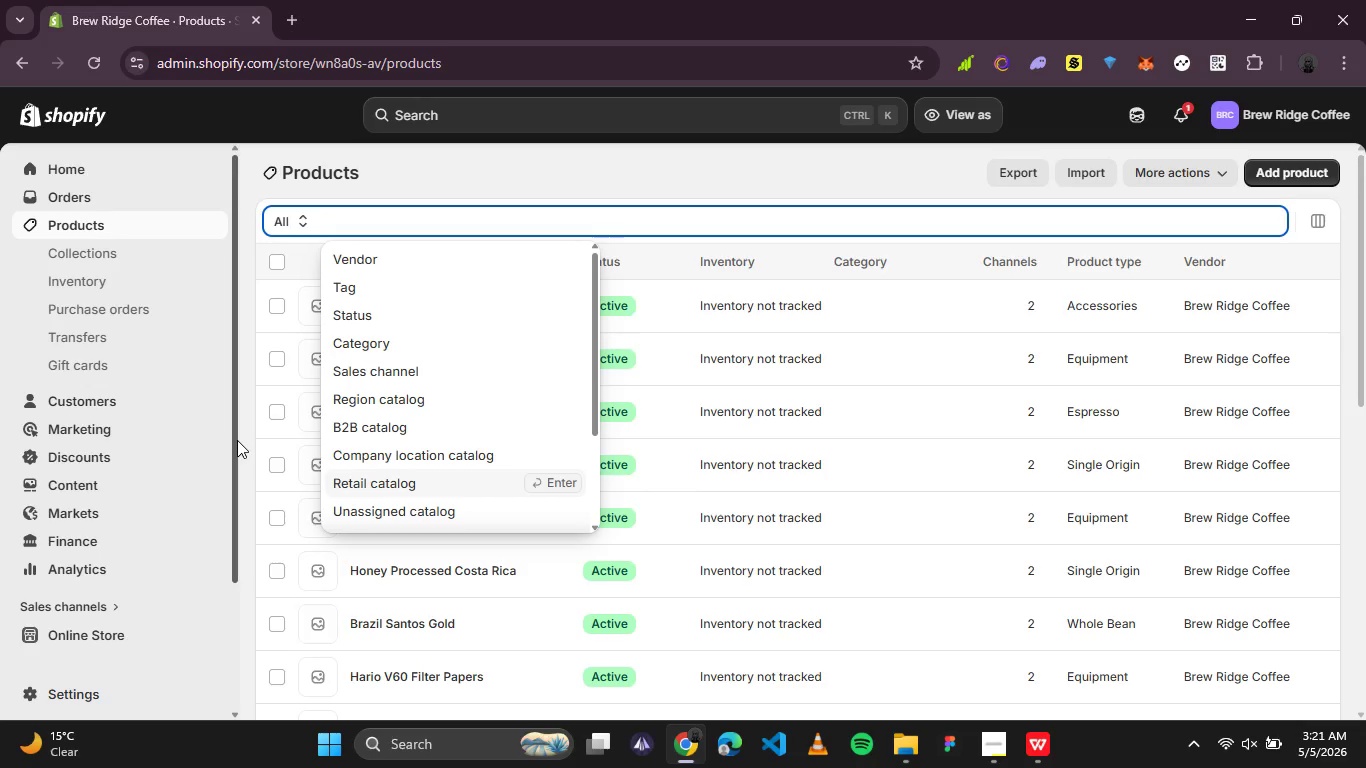 
wait(88.55)
 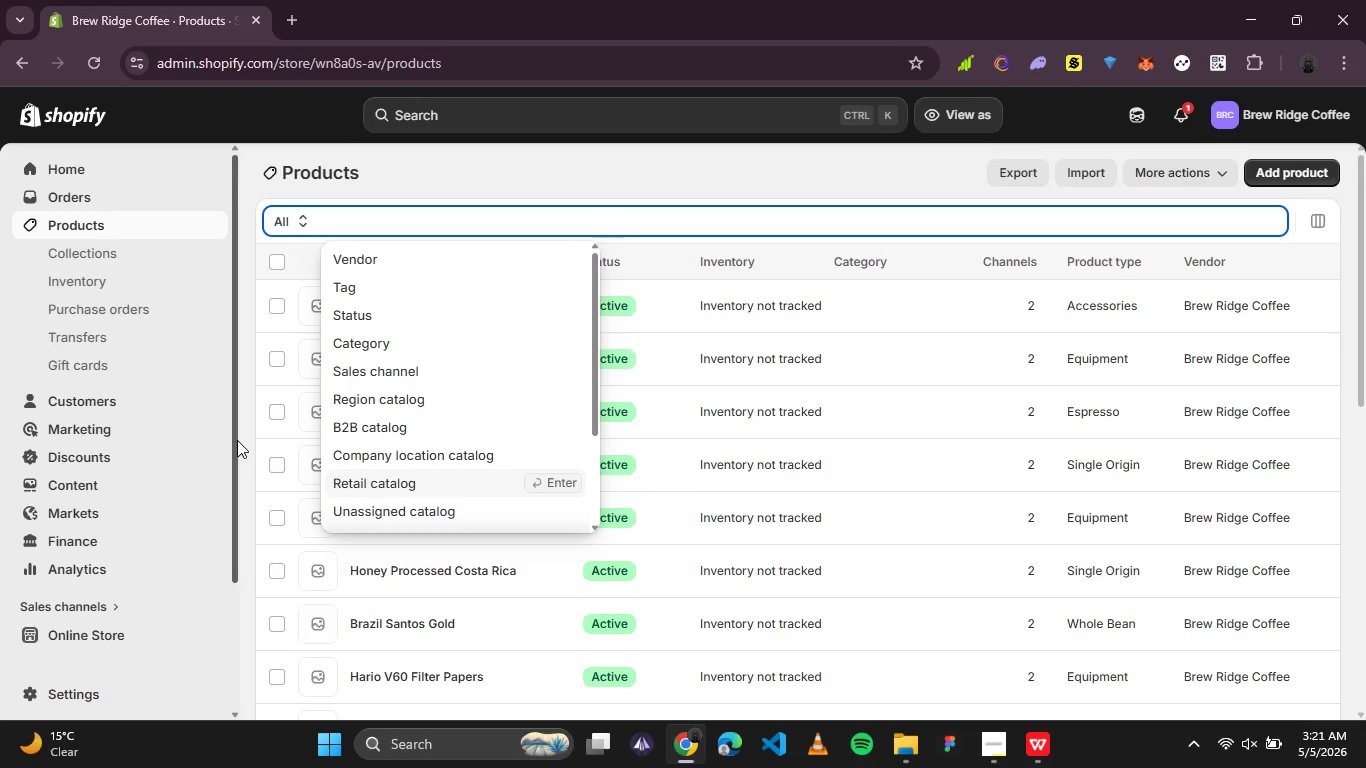 
left_click([1039, 751])
 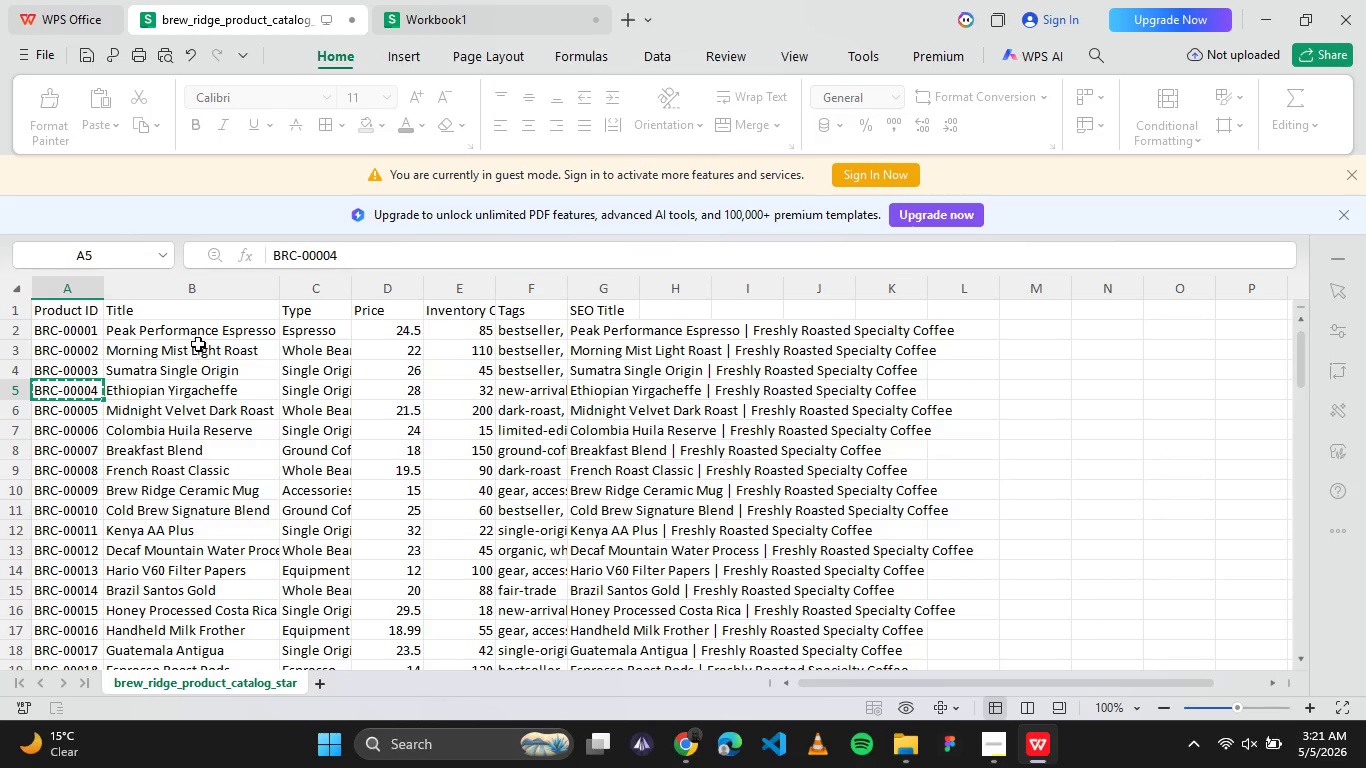 
left_click([204, 334])
 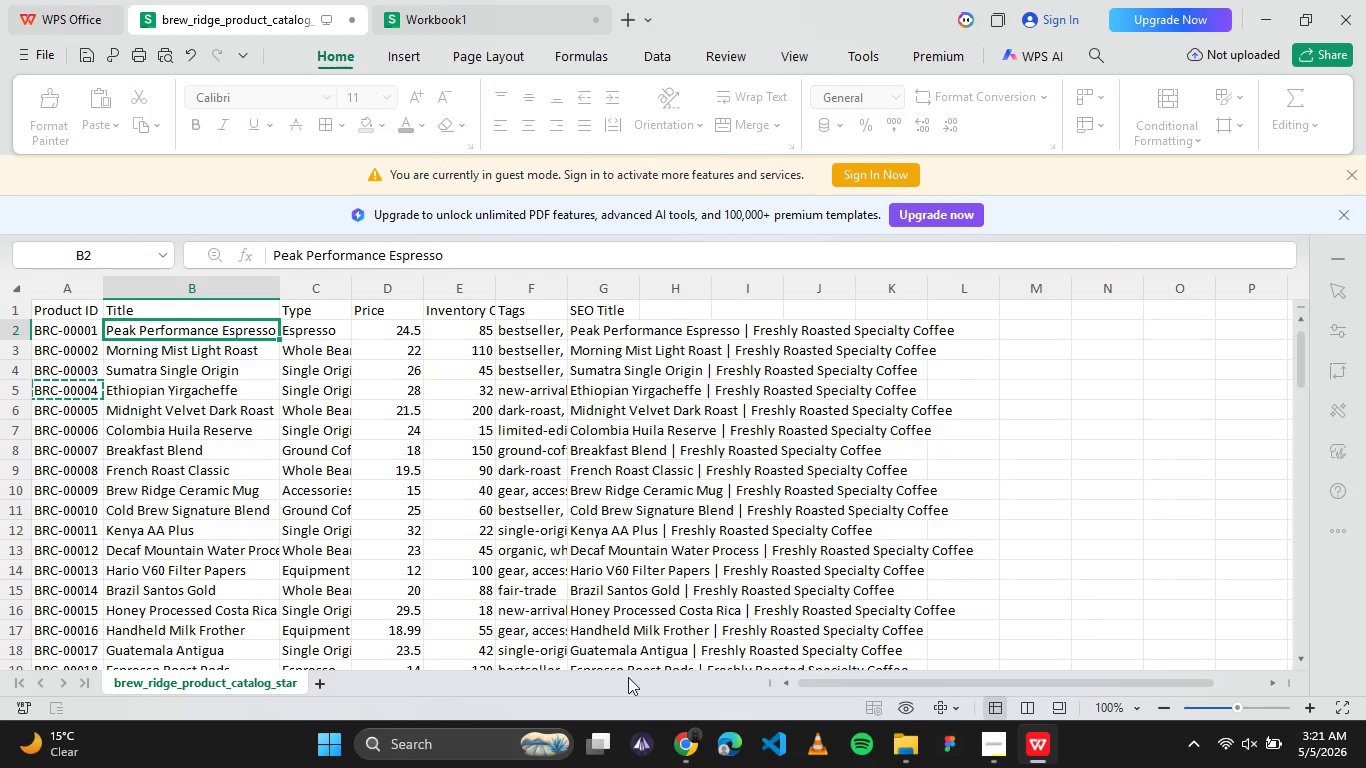 
left_click([677, 749])
 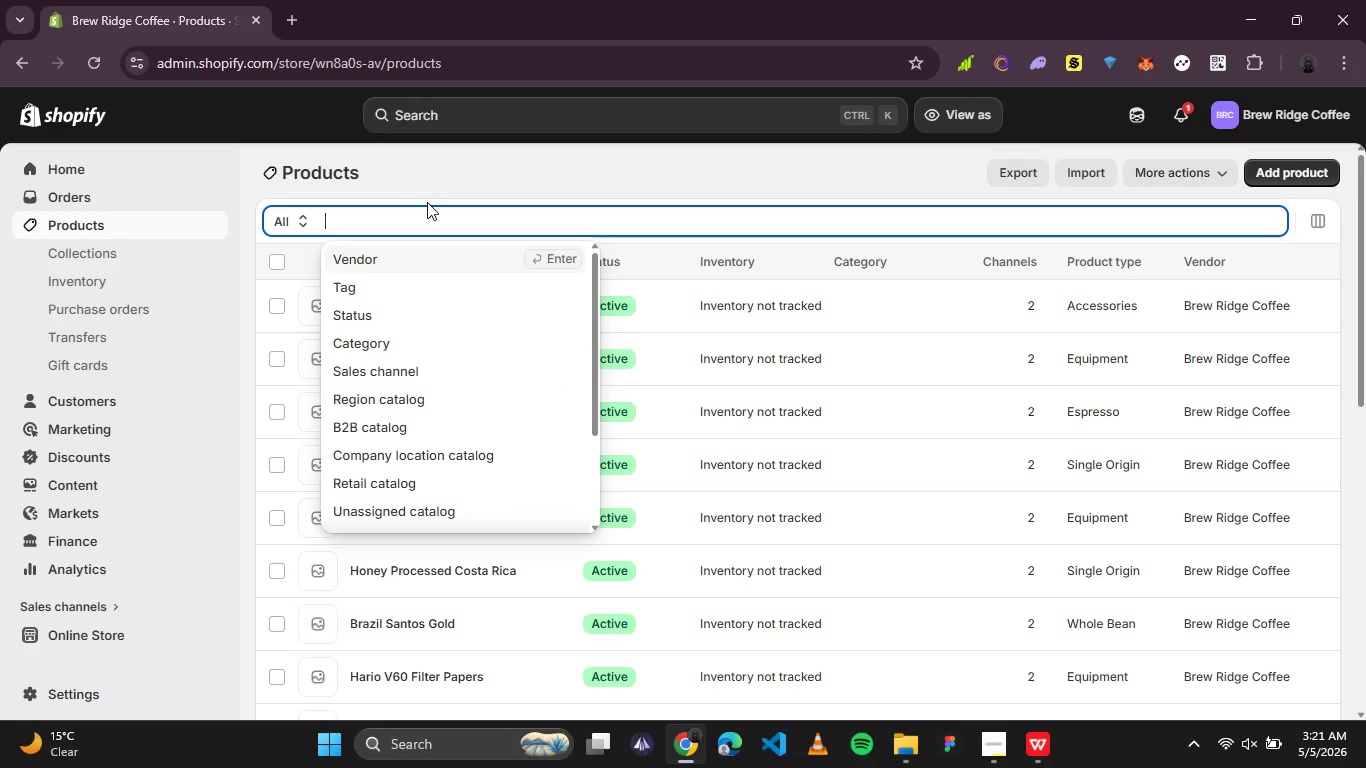 
type(peak)
 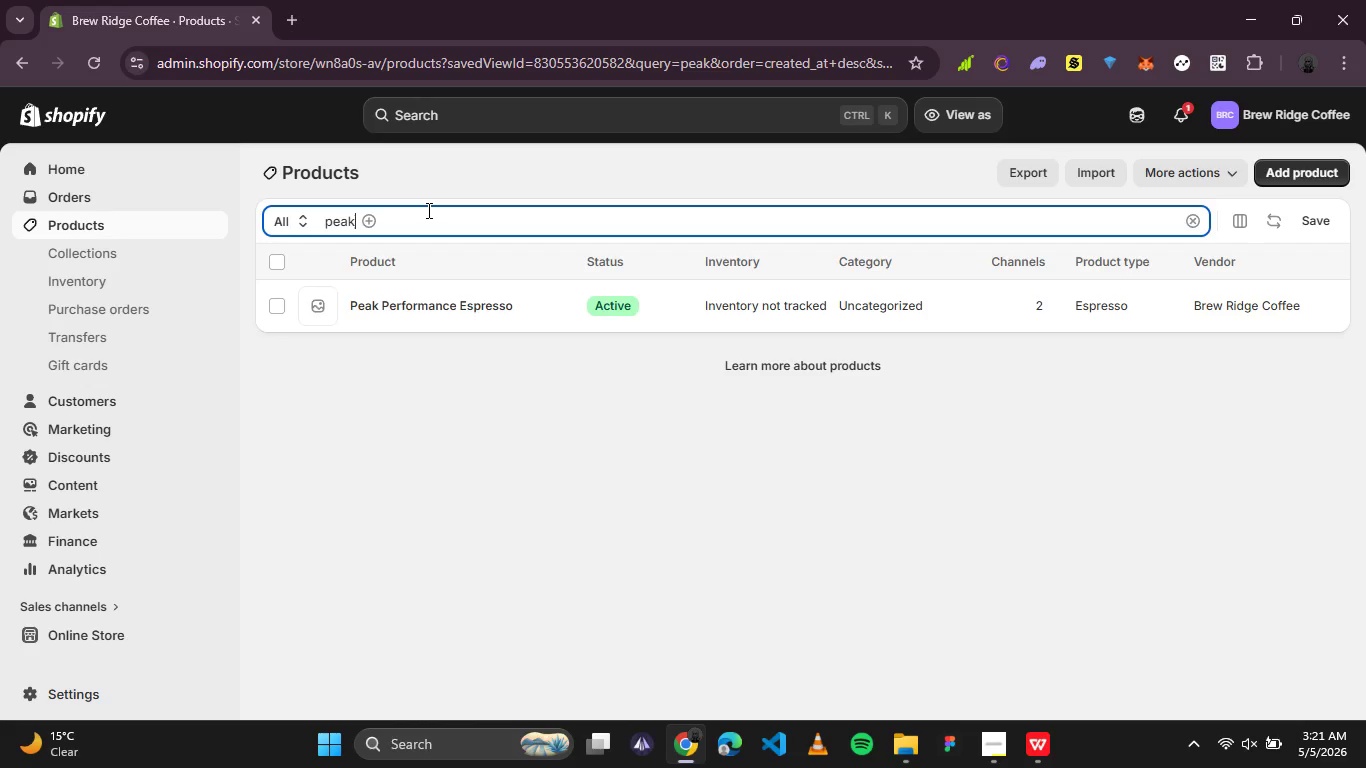 
wait(6.25)
 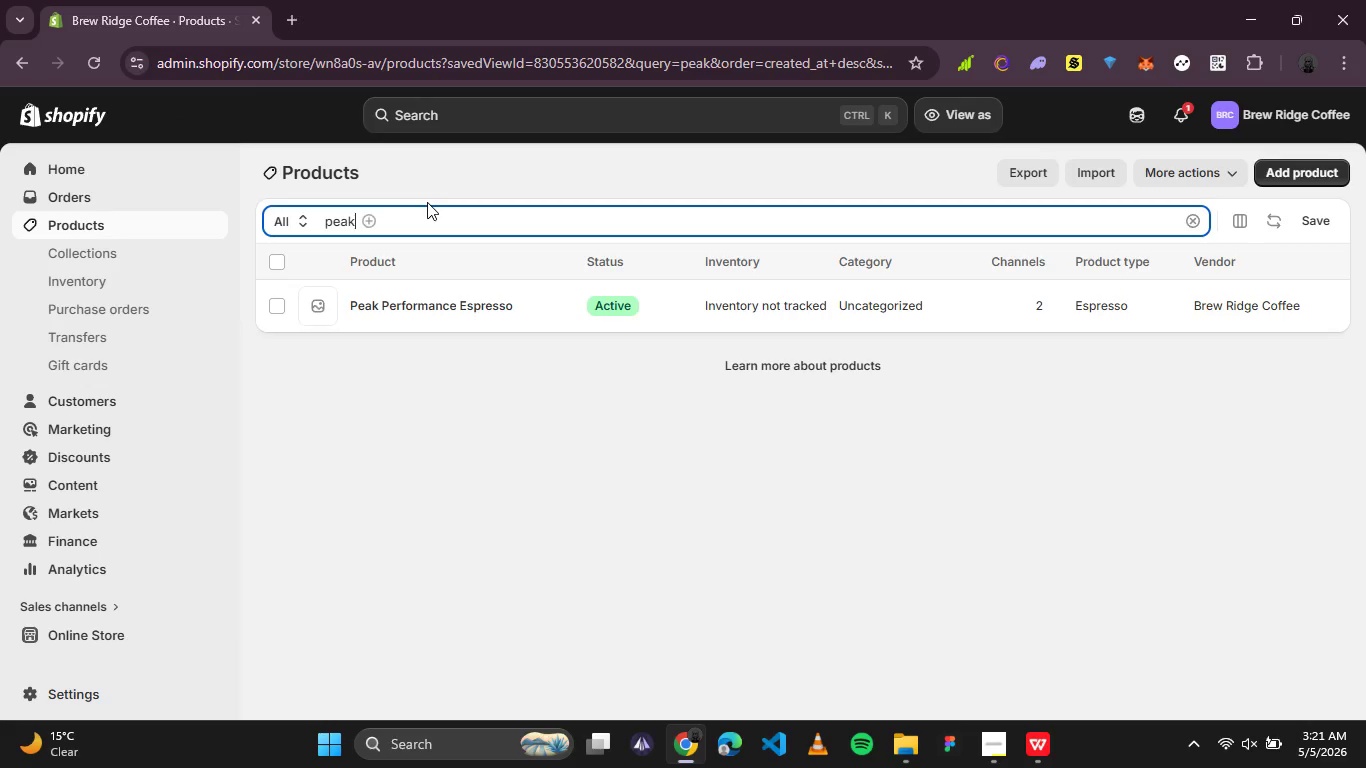 
left_click([416, 310])
 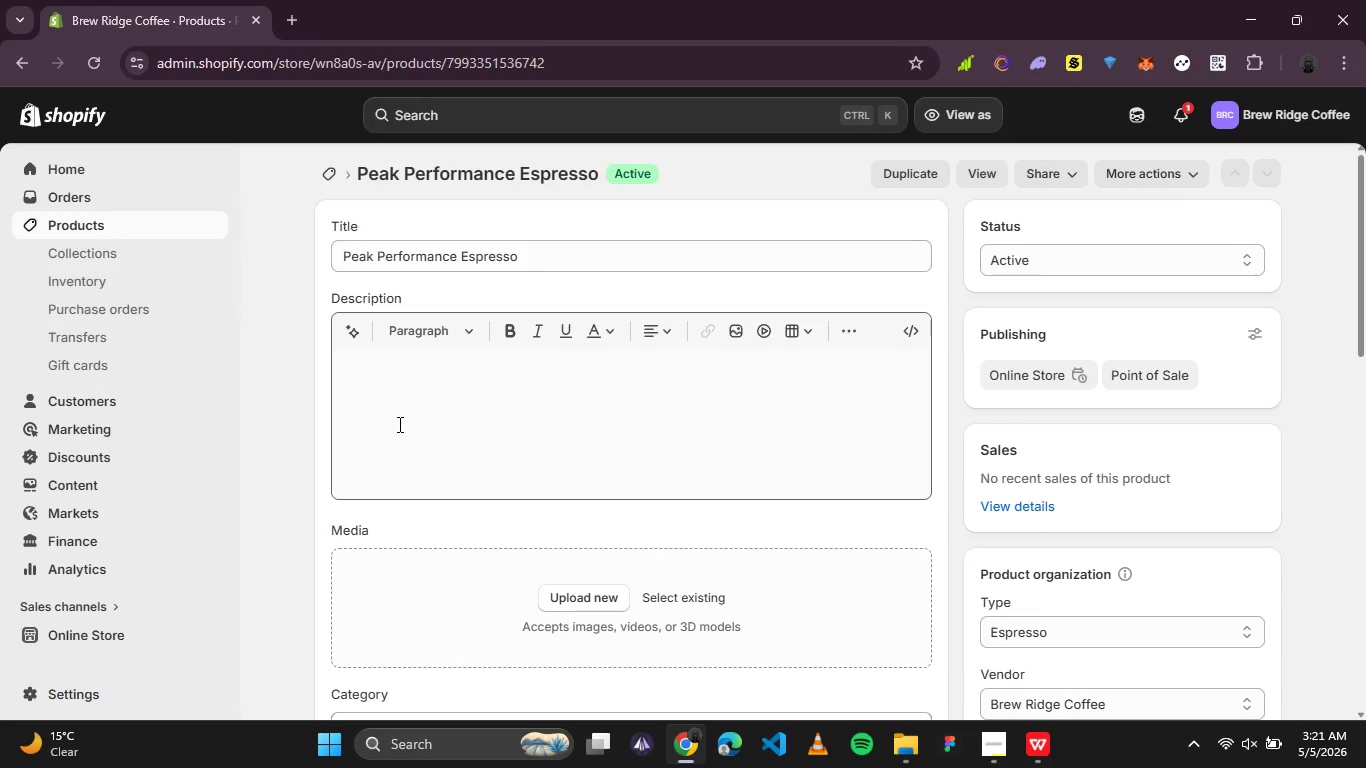 
wait(19.61)
 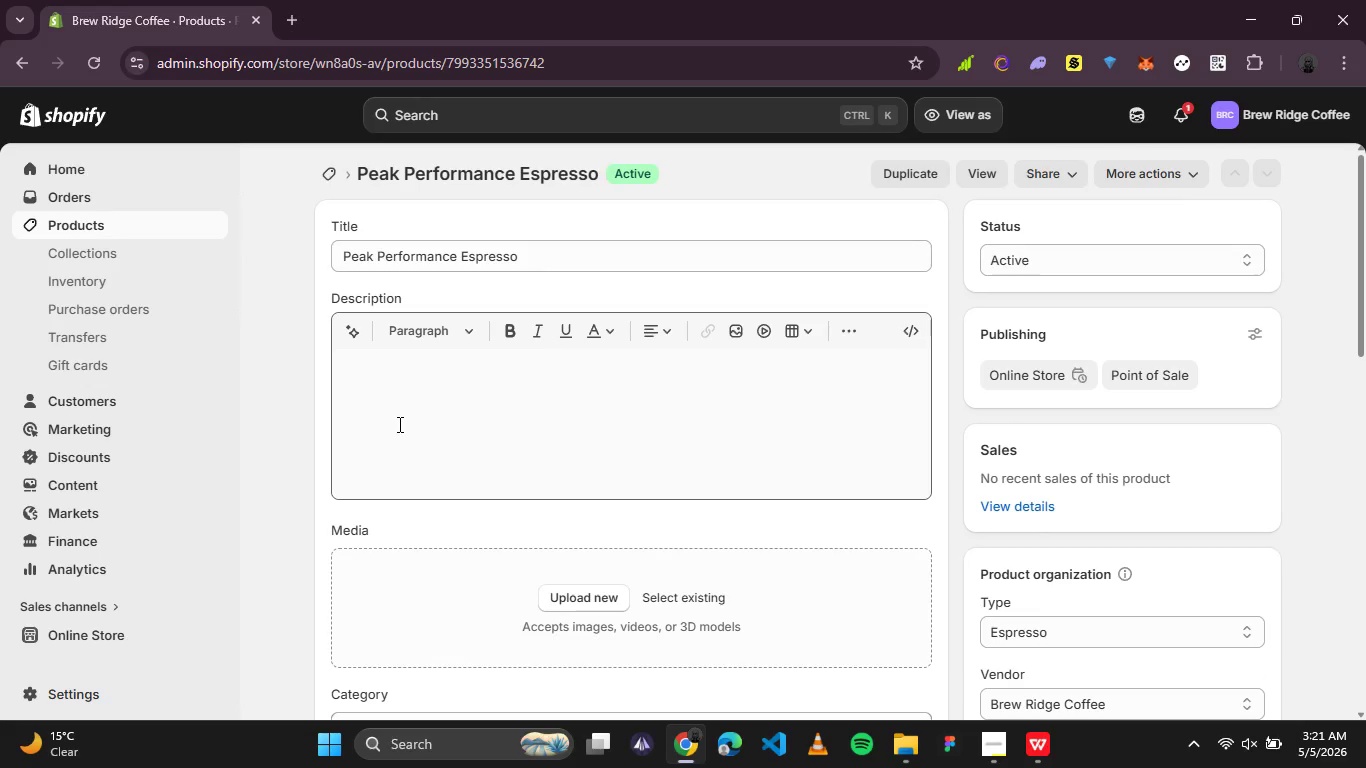 
left_click([418, 413])
 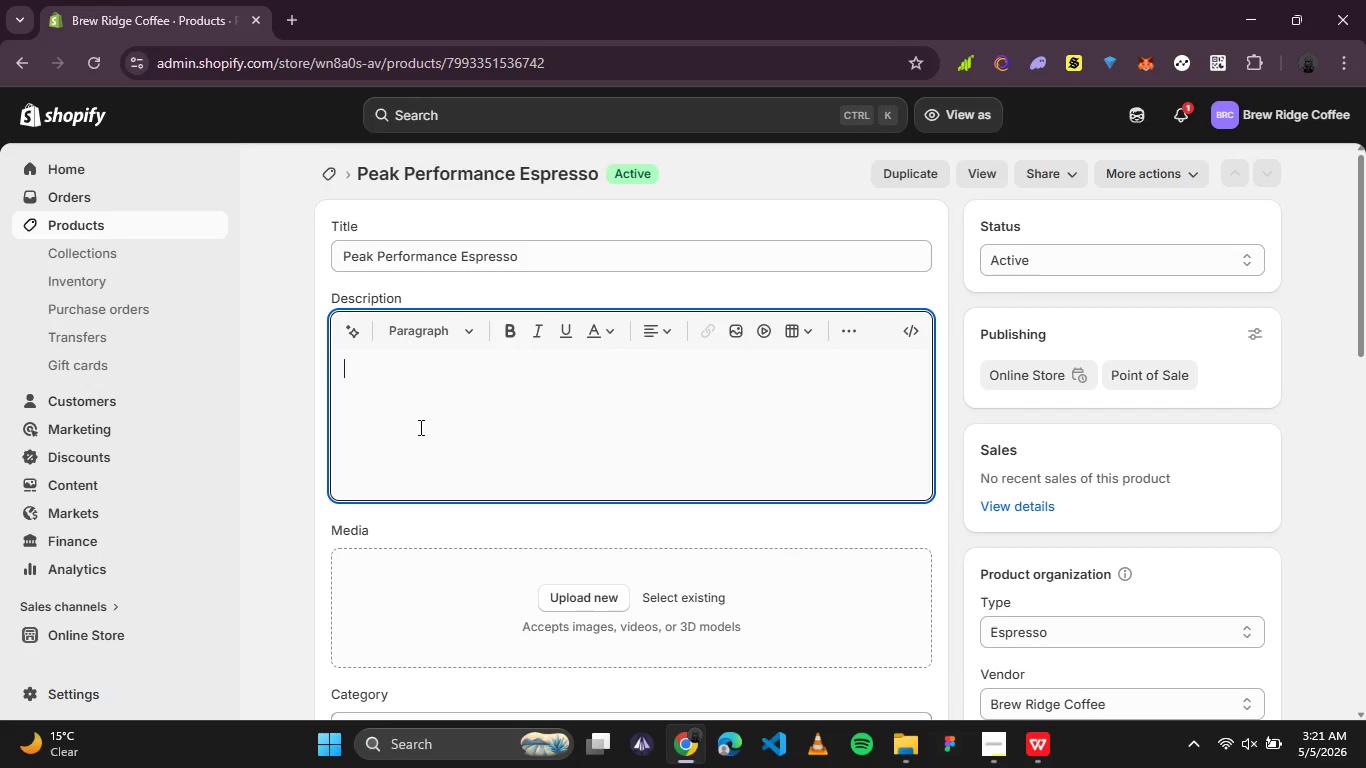 
scroll: coordinate [576, 525], scroll_direction: down, amount: 2.0
 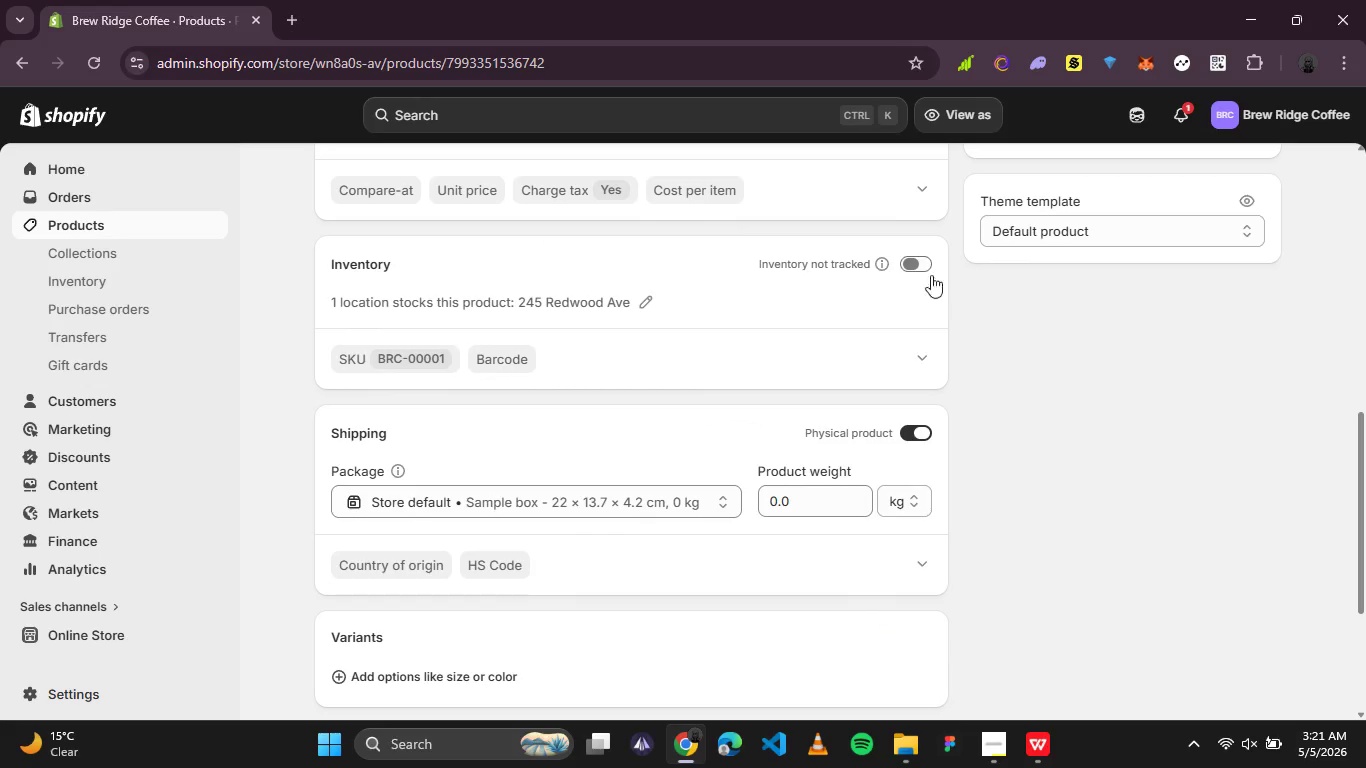 
left_click([911, 267])
 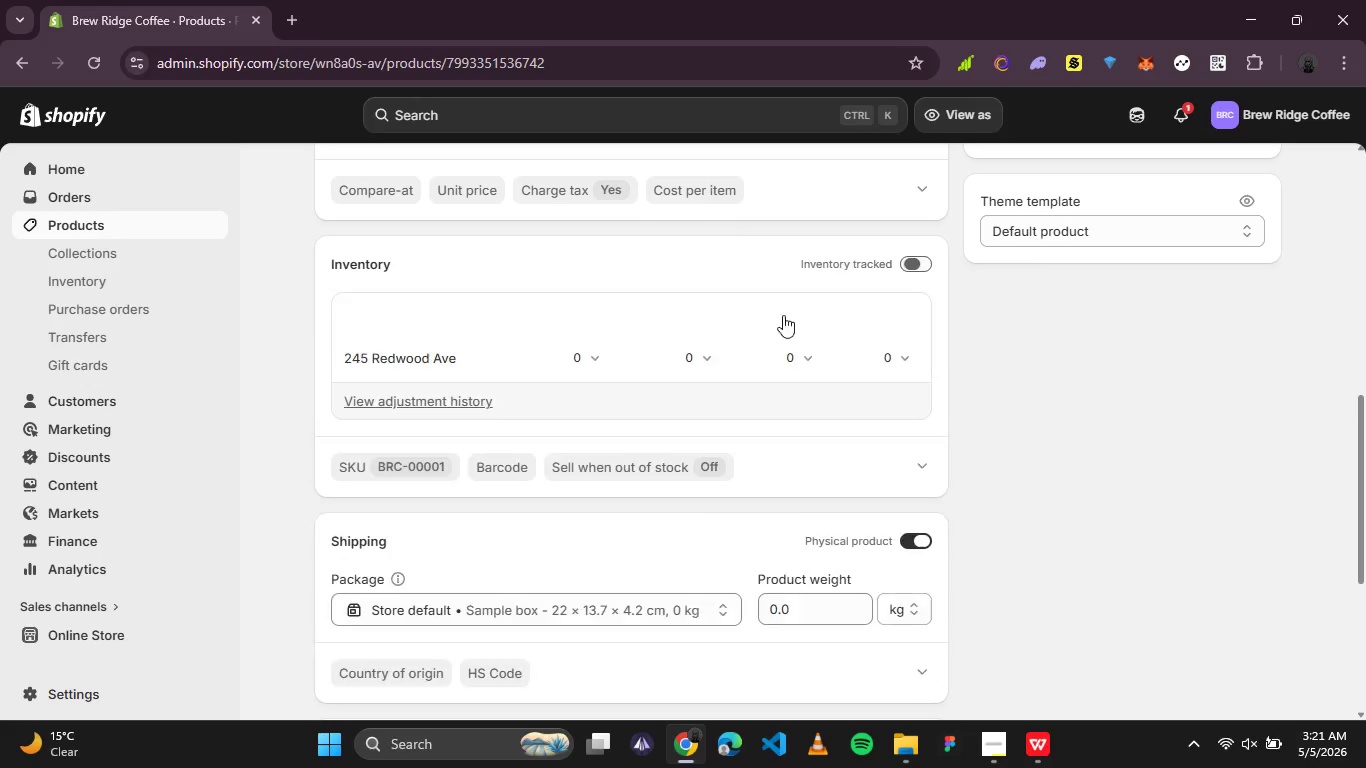 
scroll: coordinate [729, 349], scroll_direction: up, amount: 1.0
 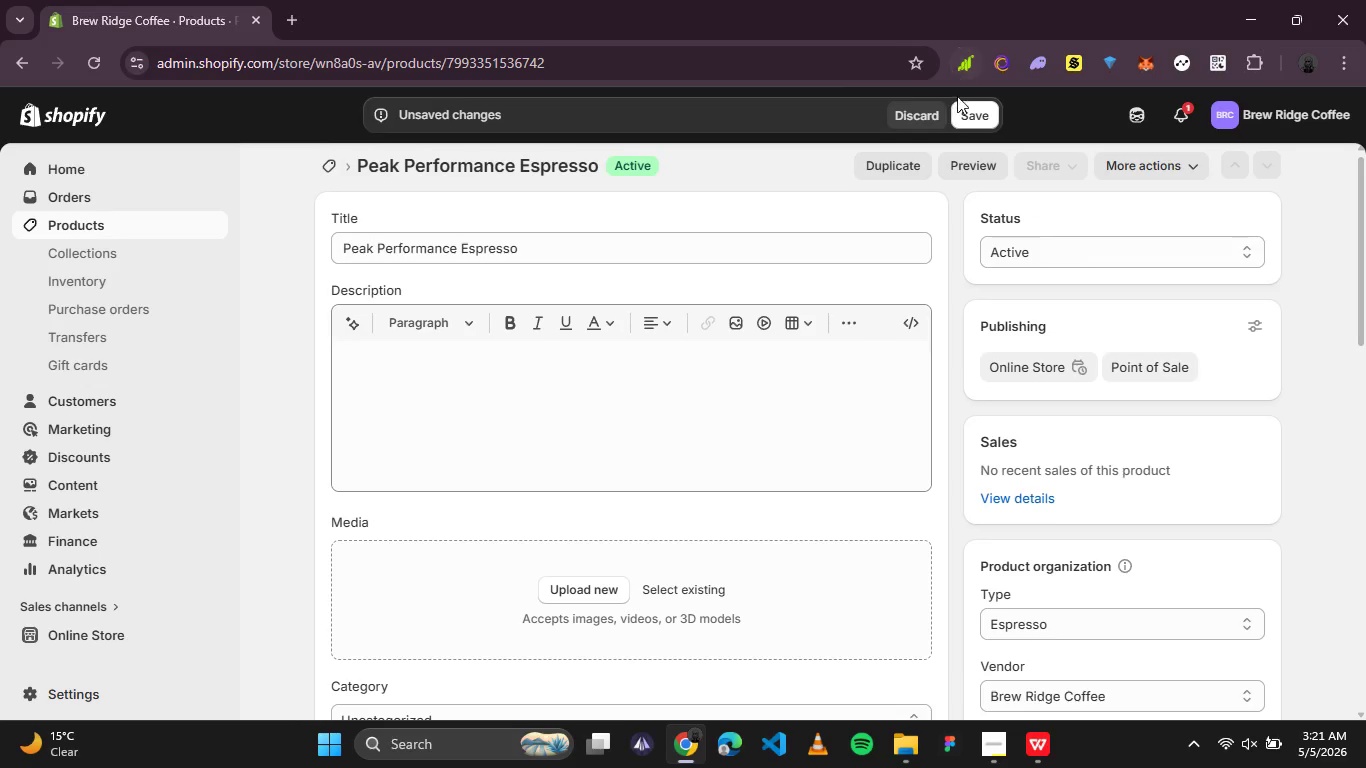 
left_click([958, 109])
 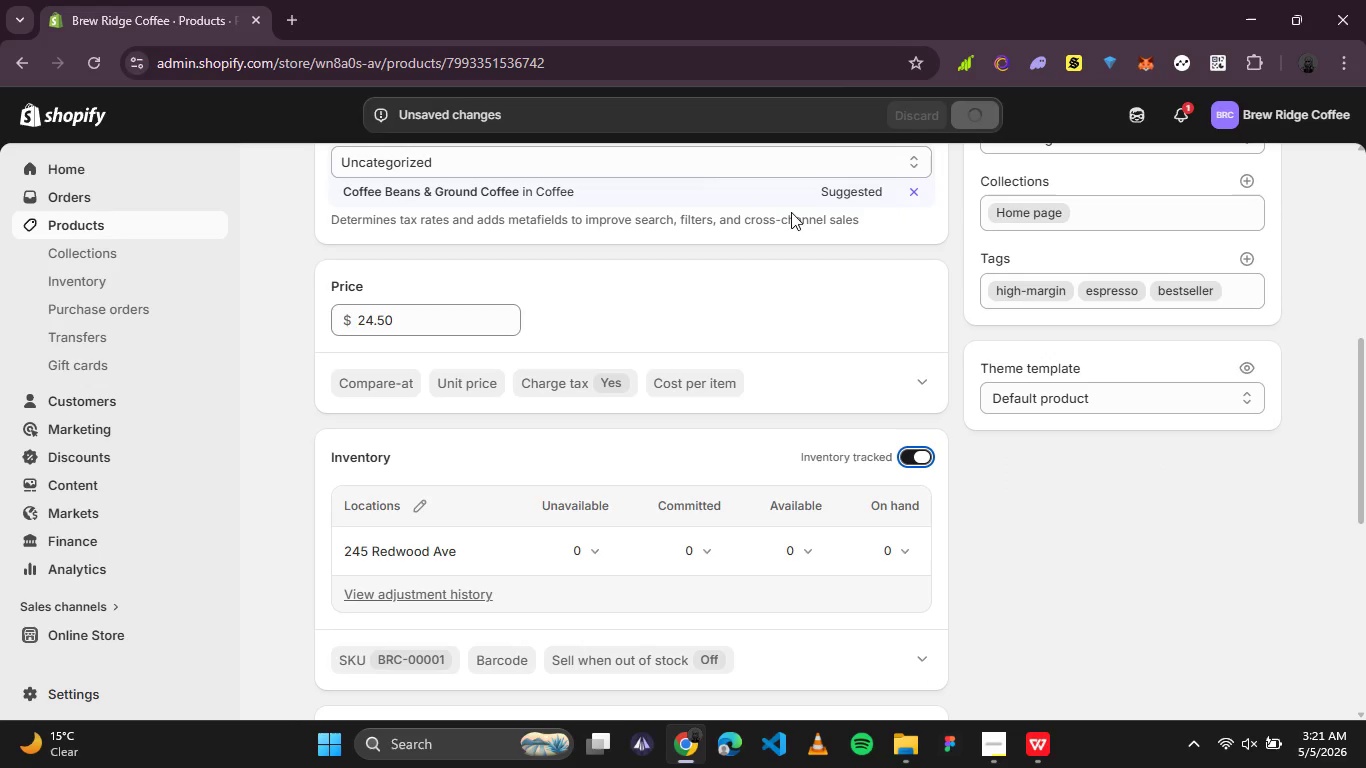 
scroll: coordinate [645, 272], scroll_direction: up, amount: 6.0
 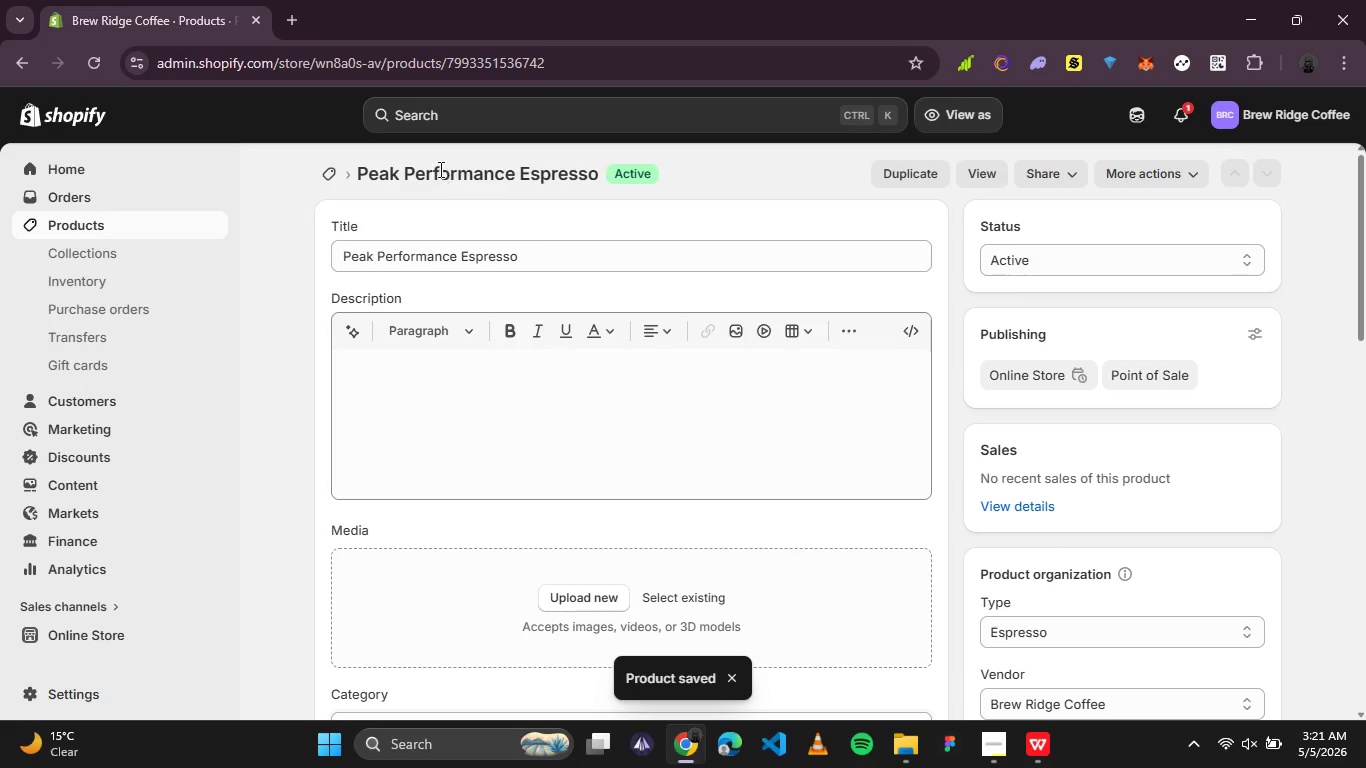 
left_click([329, 174])
 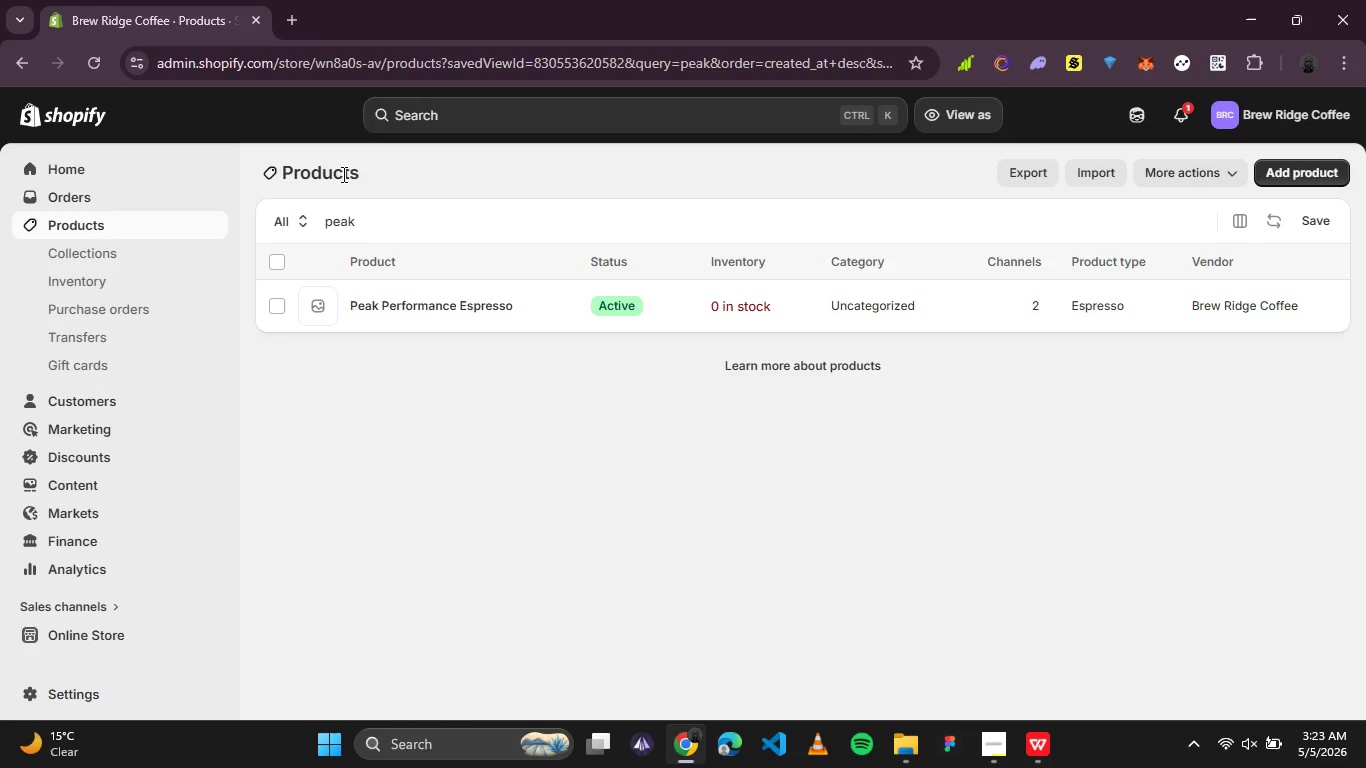 
wait(78.05)
 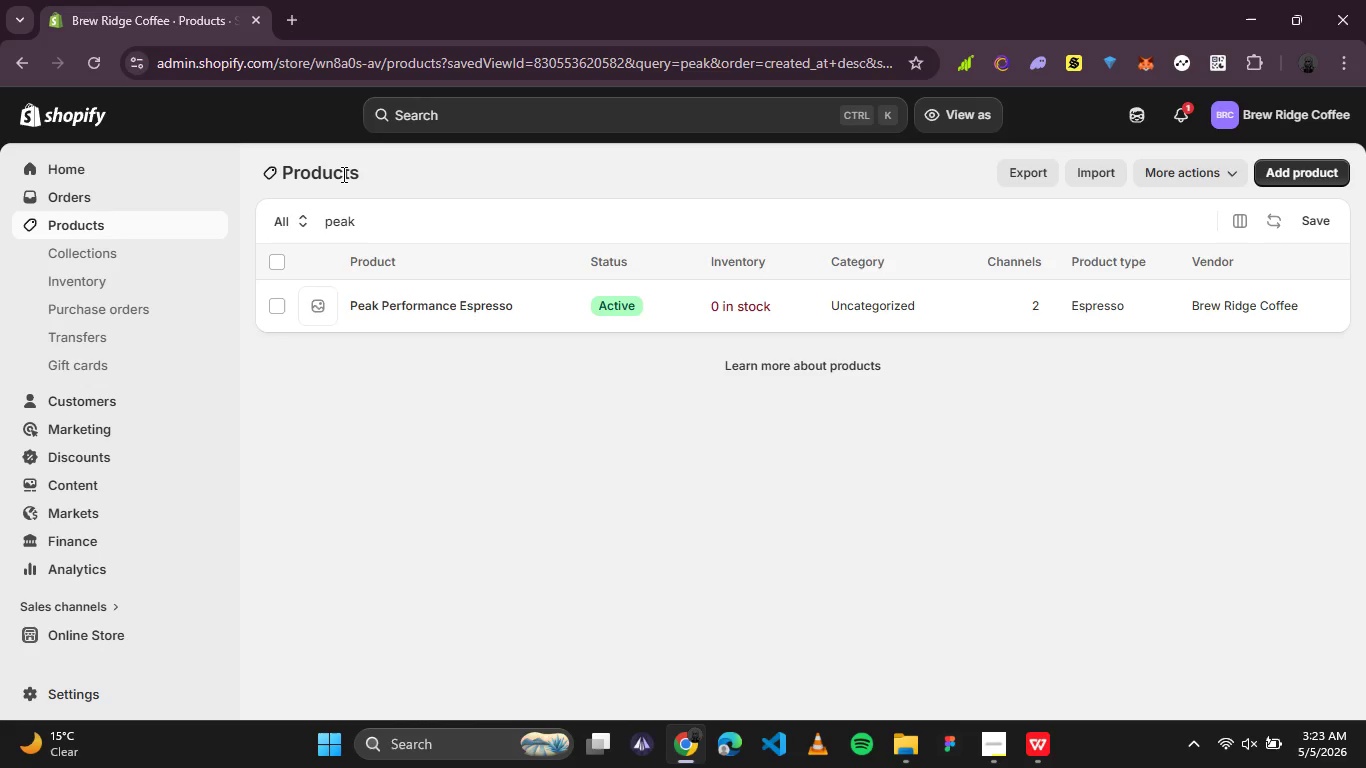 
left_click_drag(start_coordinate=[393, 218], to_coordinate=[302, 222])
 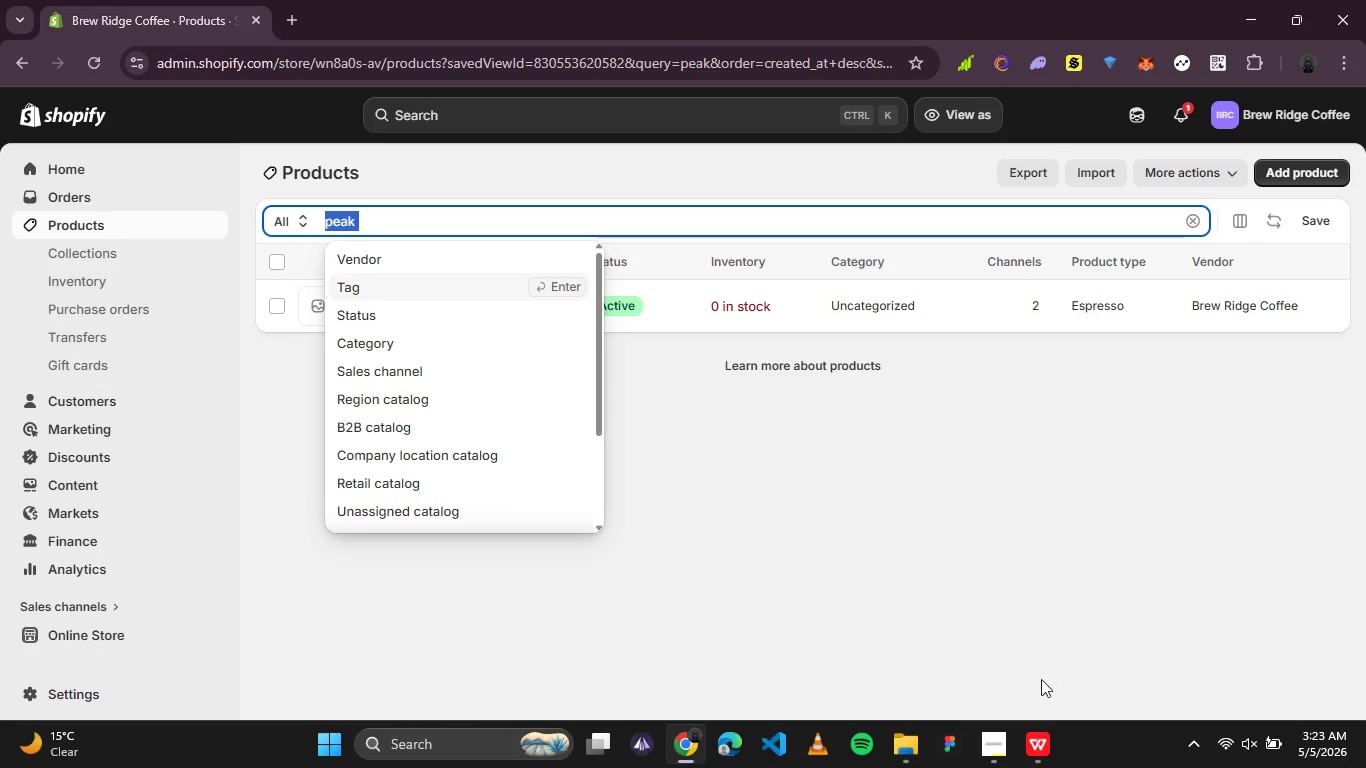 
left_click([1035, 752])
 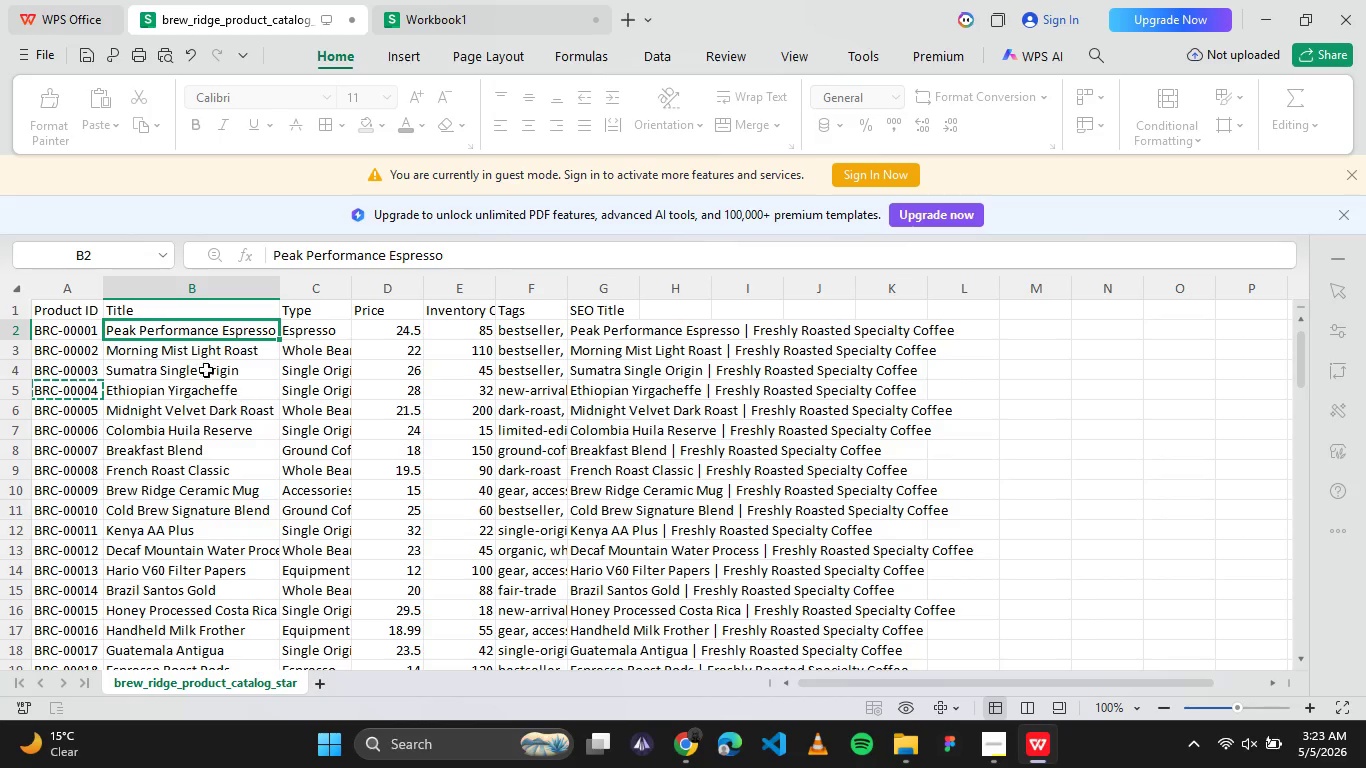 
left_click([194, 355])
 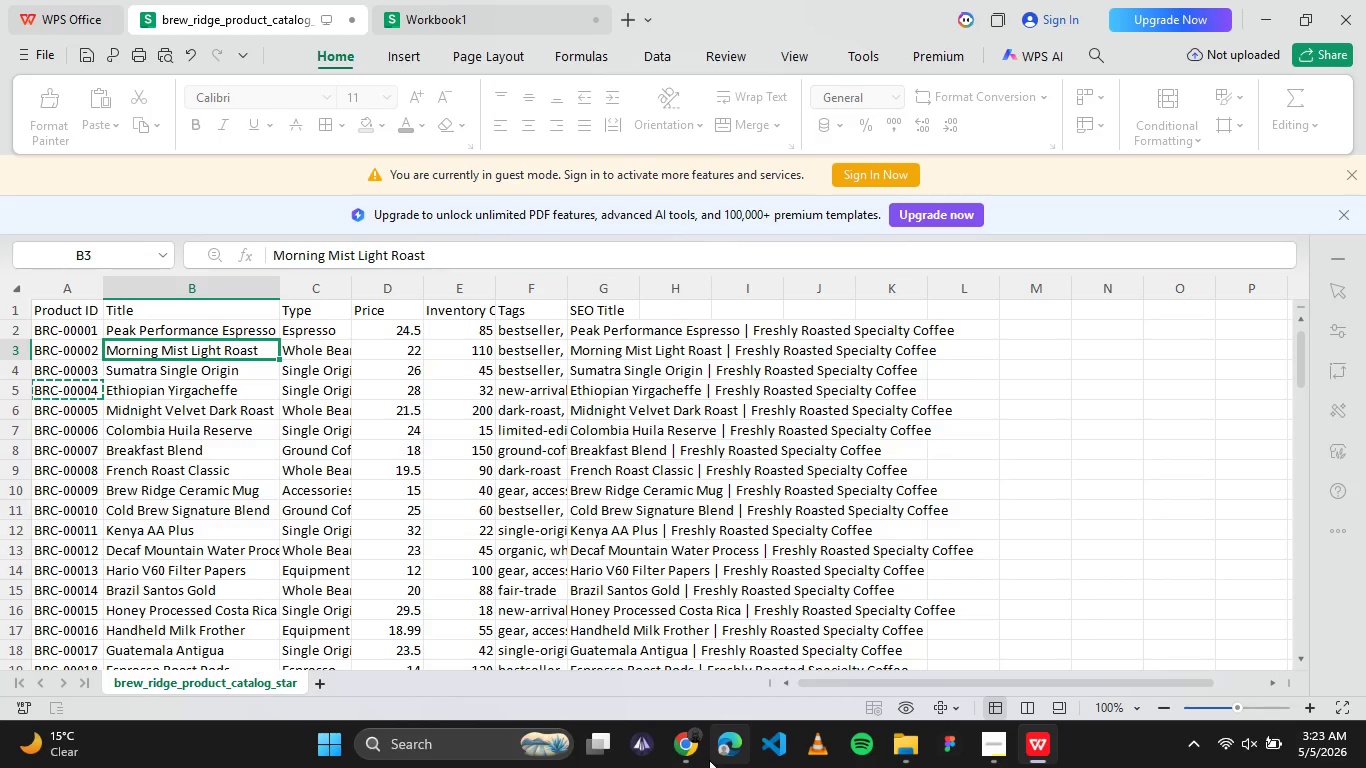 
left_click([701, 752])
 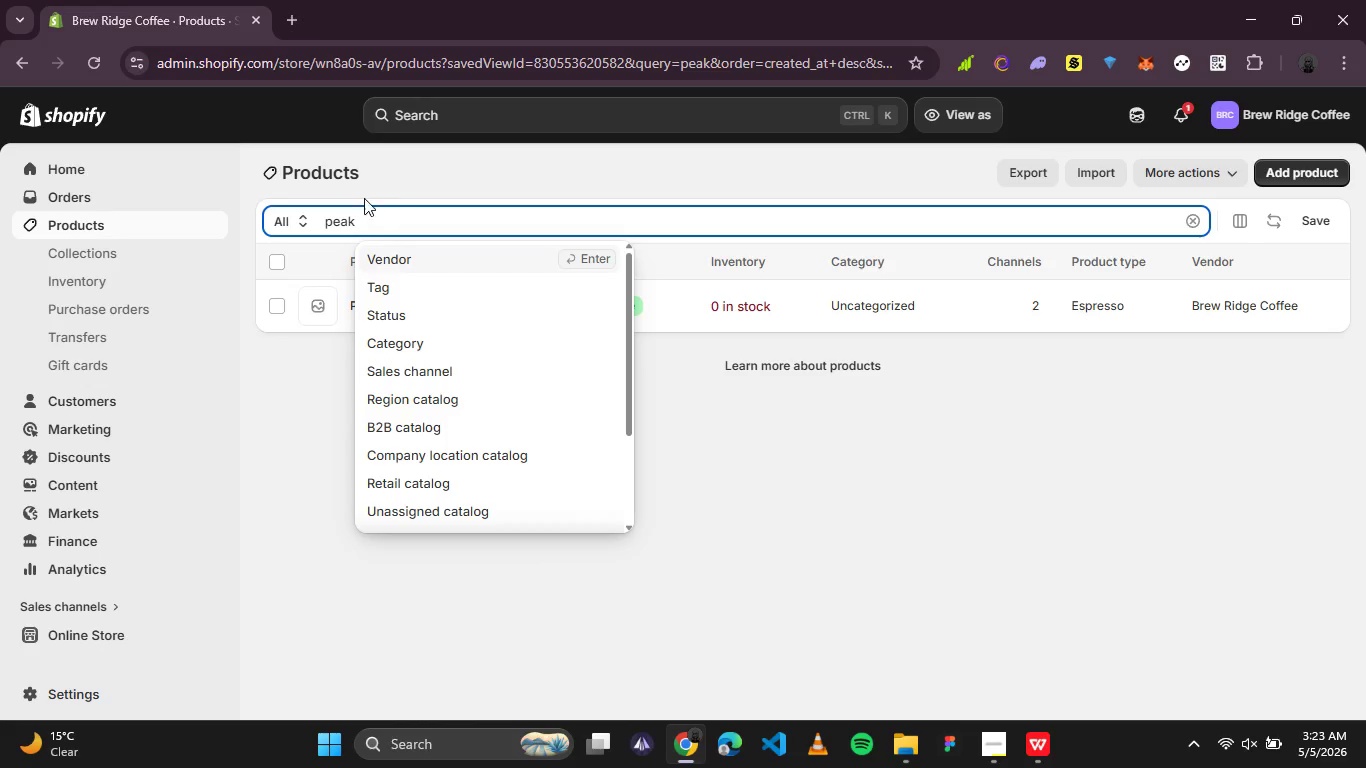 
left_click_drag(start_coordinate=[370, 215], to_coordinate=[281, 221])
 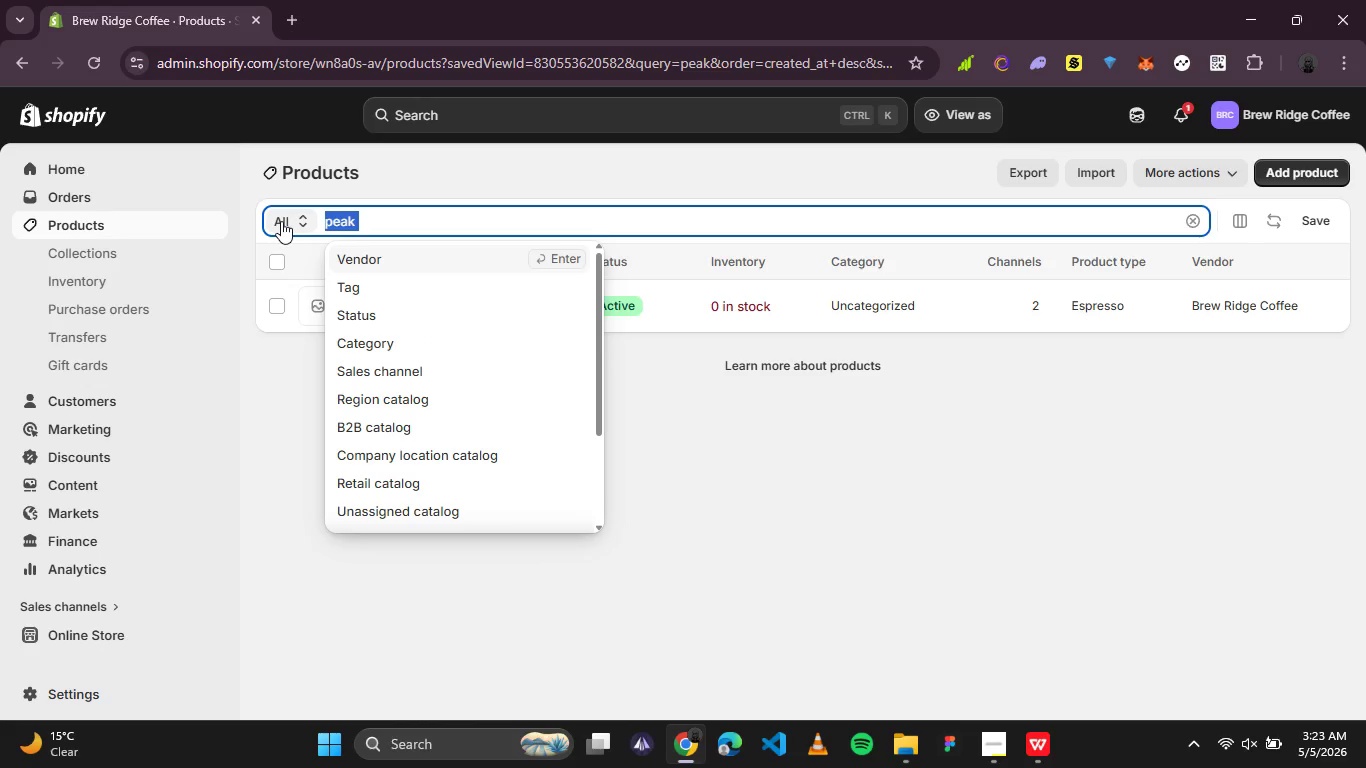 
type(morning)
 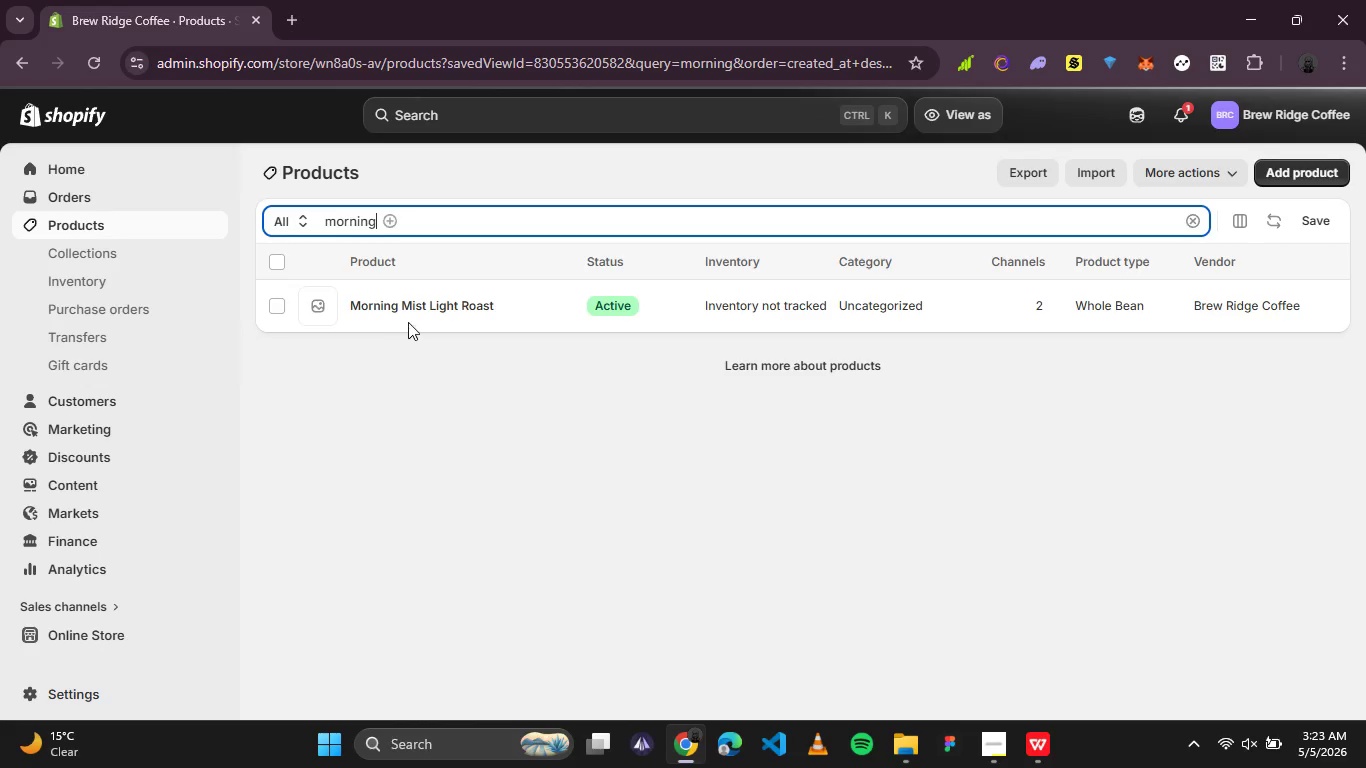 
left_click([413, 313])
 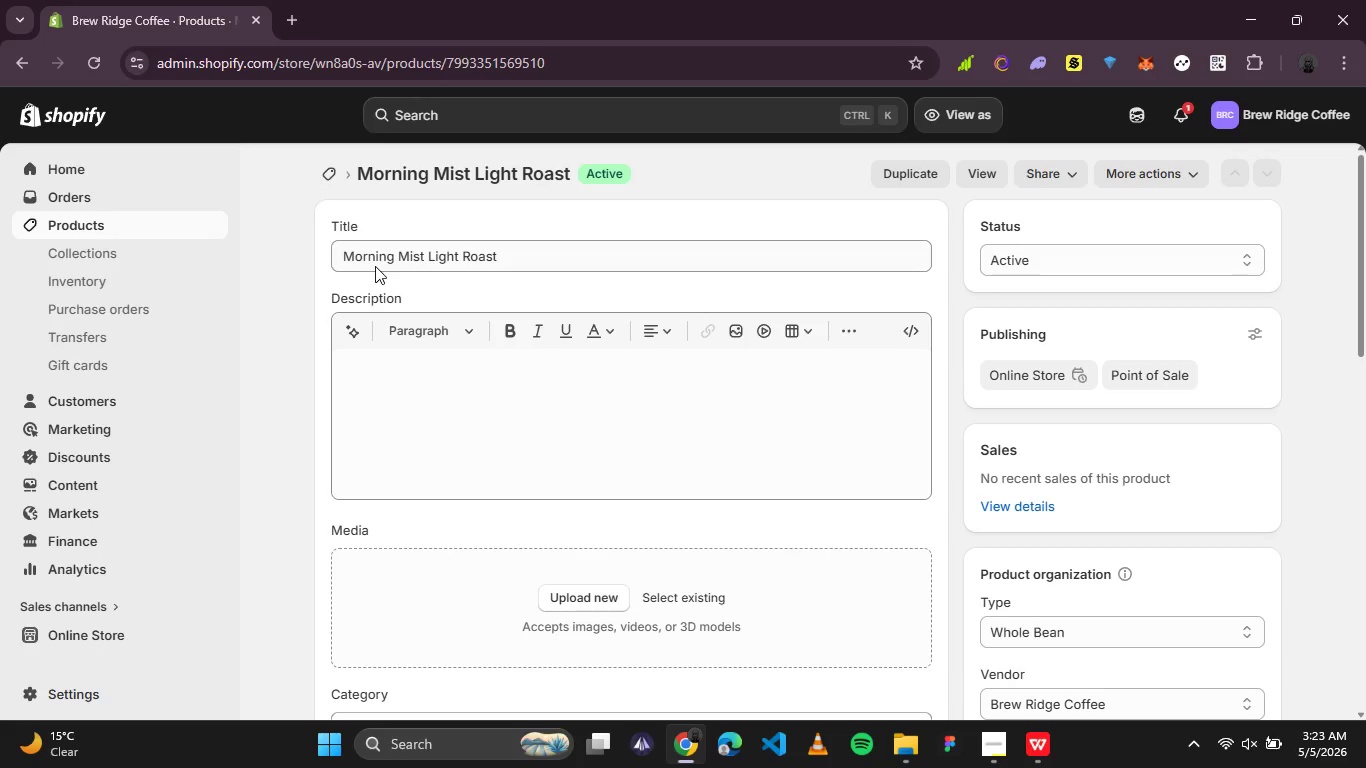 
wait(16.8)
 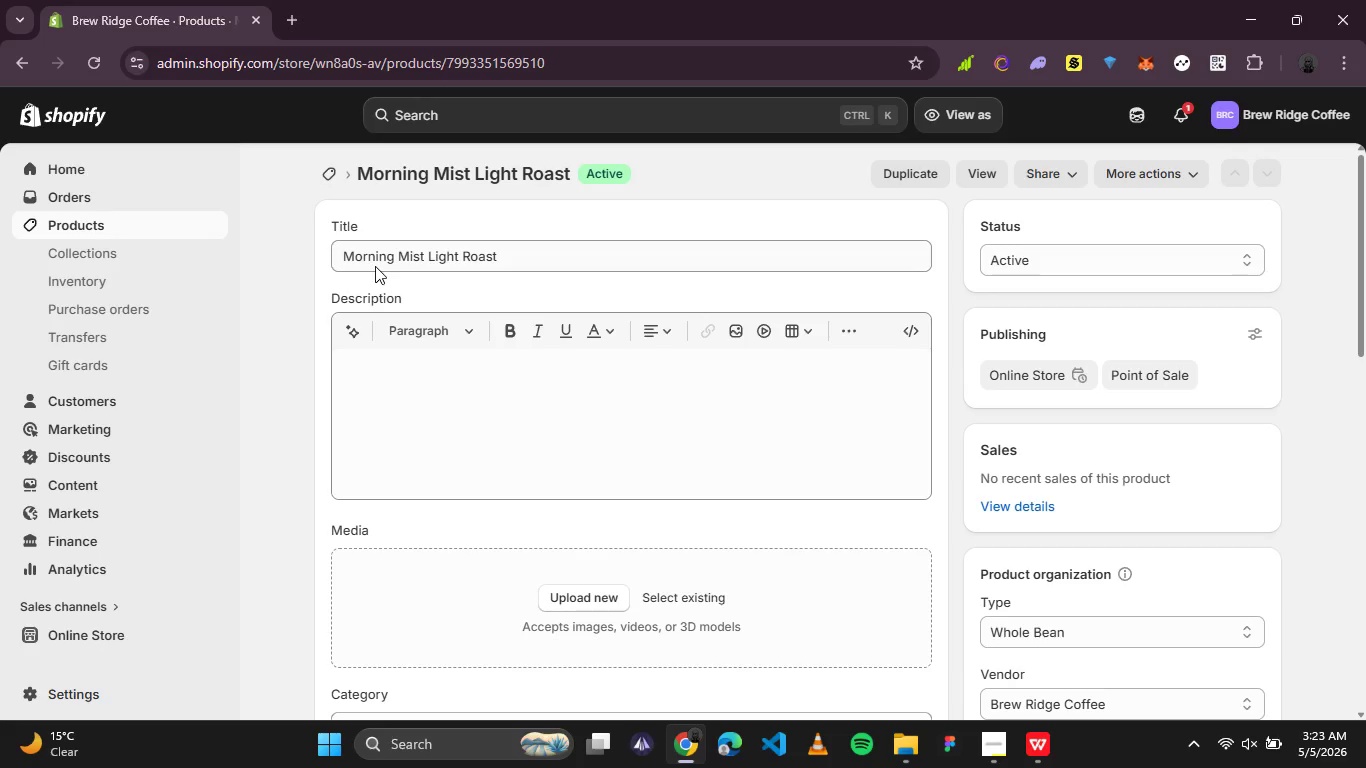 
scroll: coordinate [590, 400], scroll_direction: down, amount: 1.0
 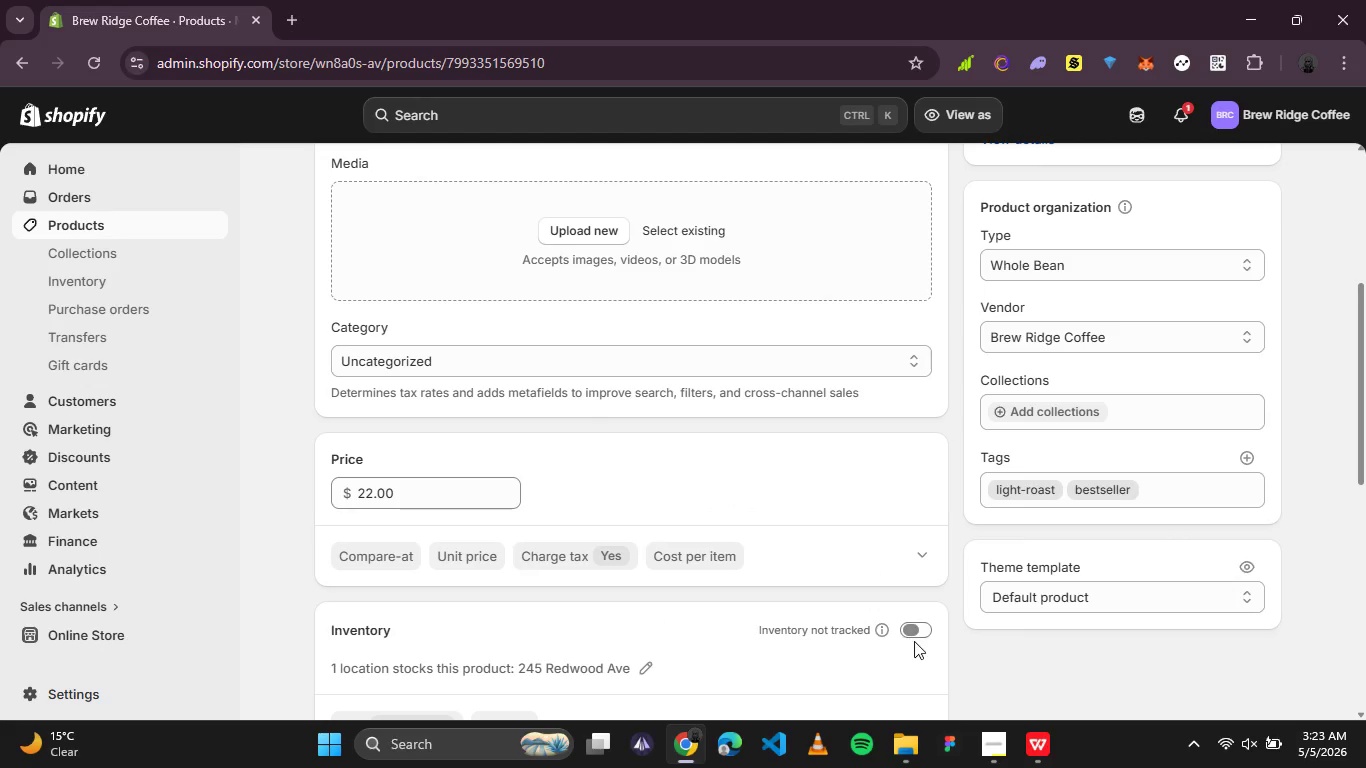 
left_click([916, 637])
 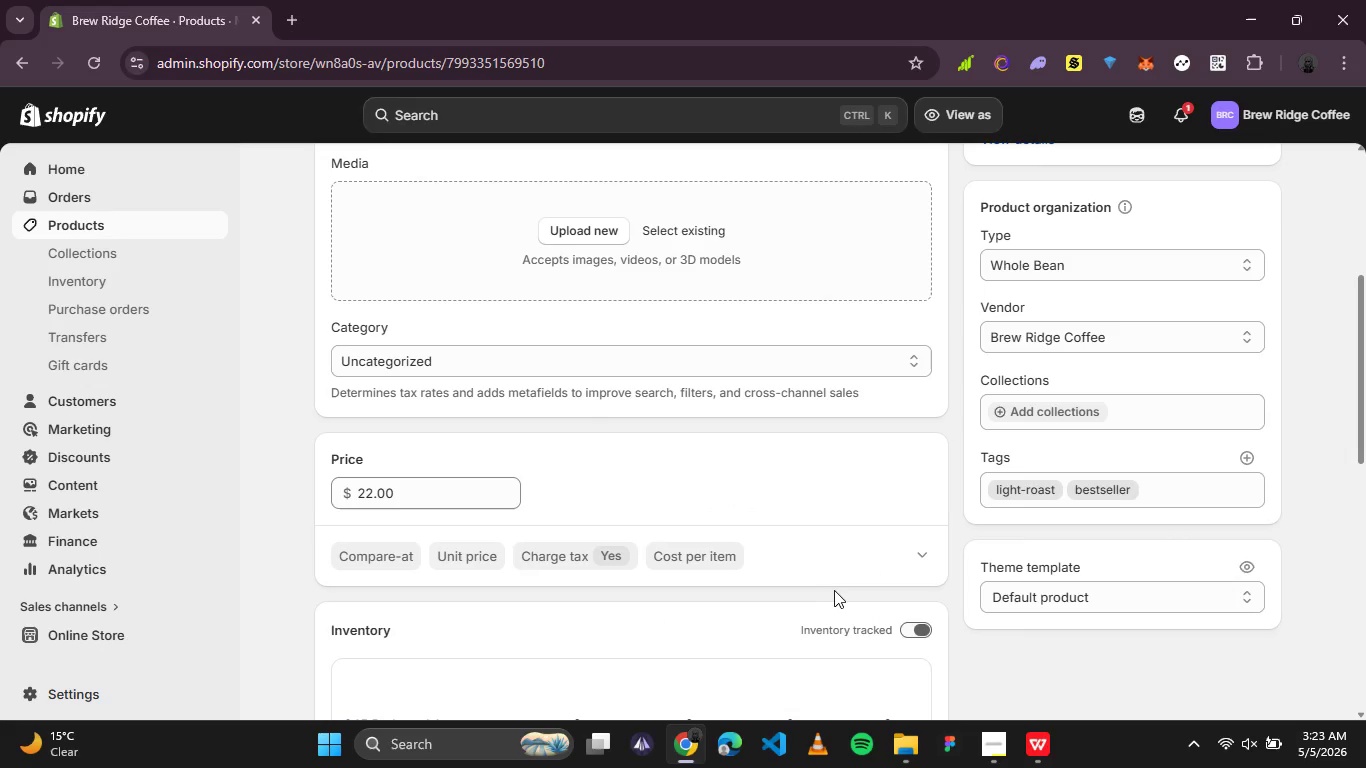 
scroll: coordinate [830, 587], scroll_direction: down, amount: 2.0
 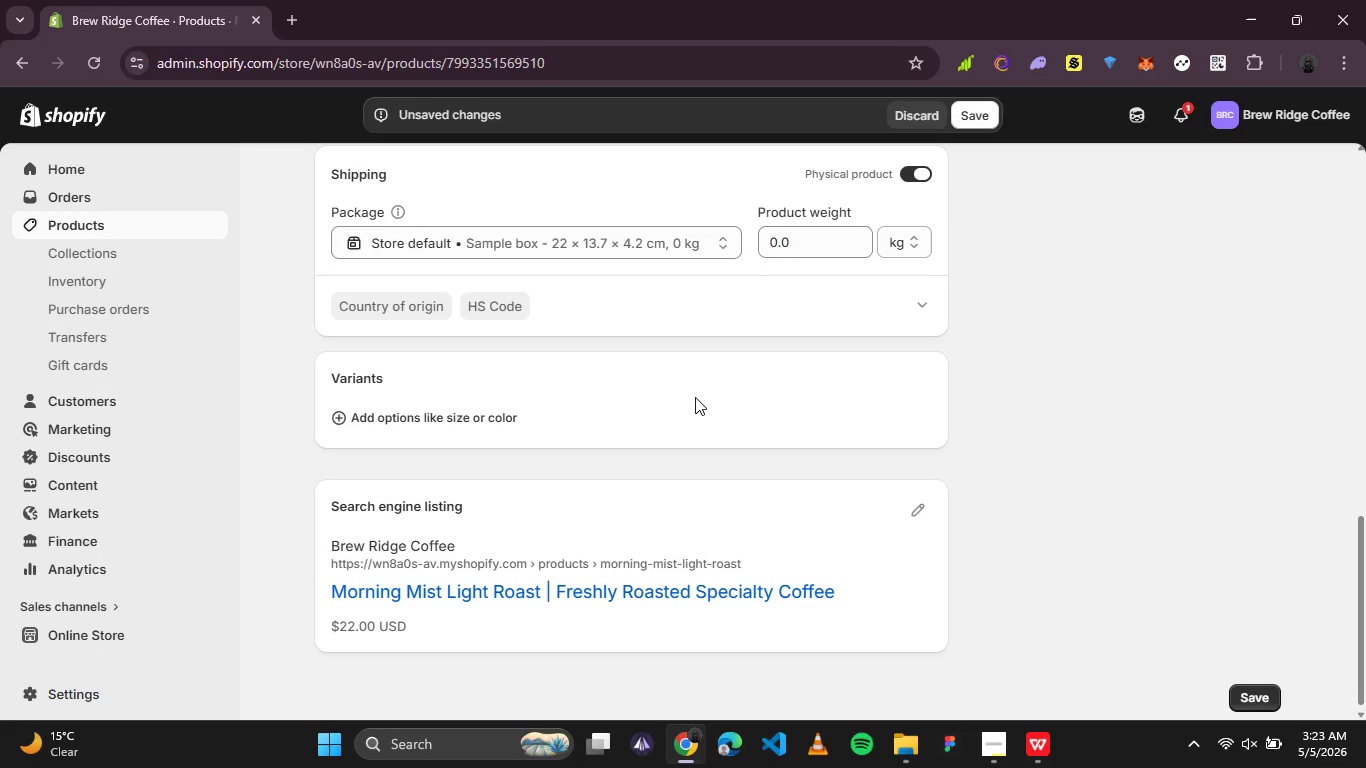 
scroll: coordinate [695, 397], scroll_direction: up, amount: 1.0
 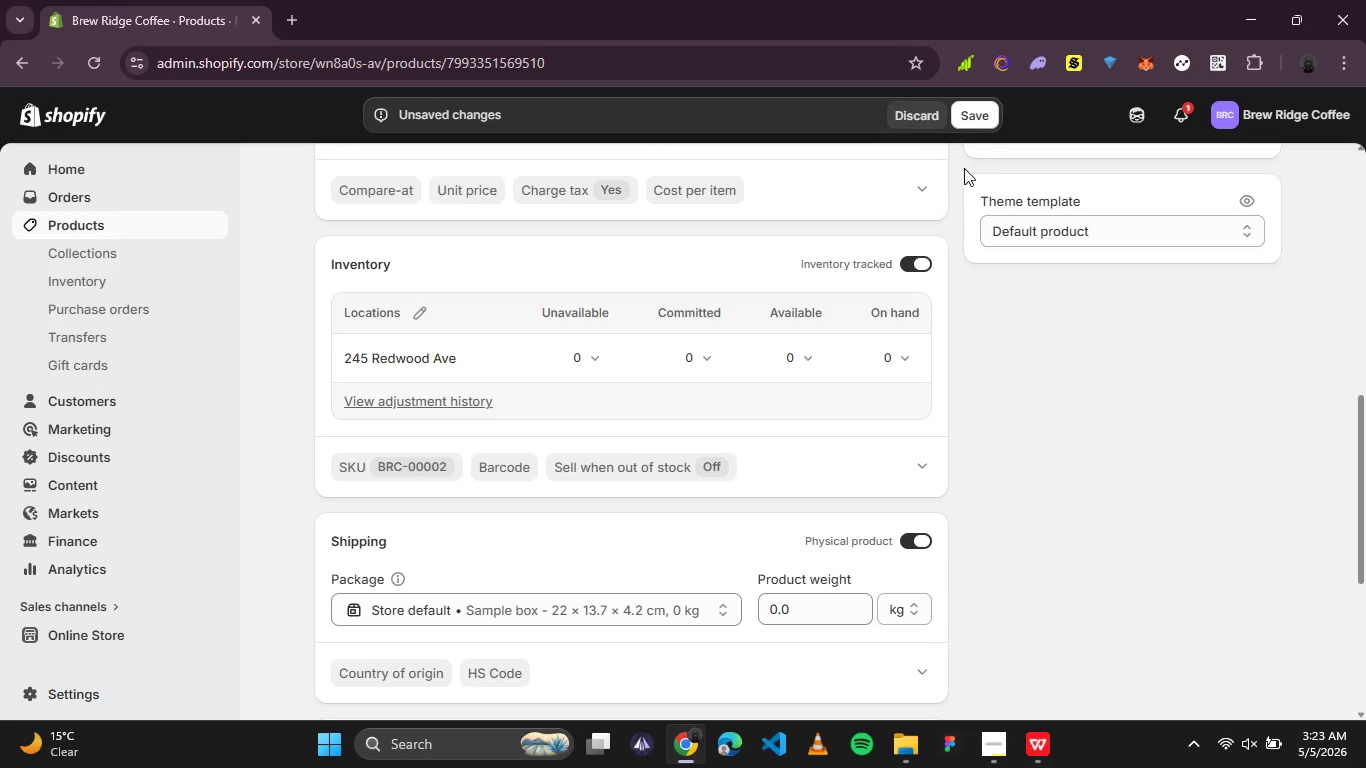 
left_click([988, 117])
 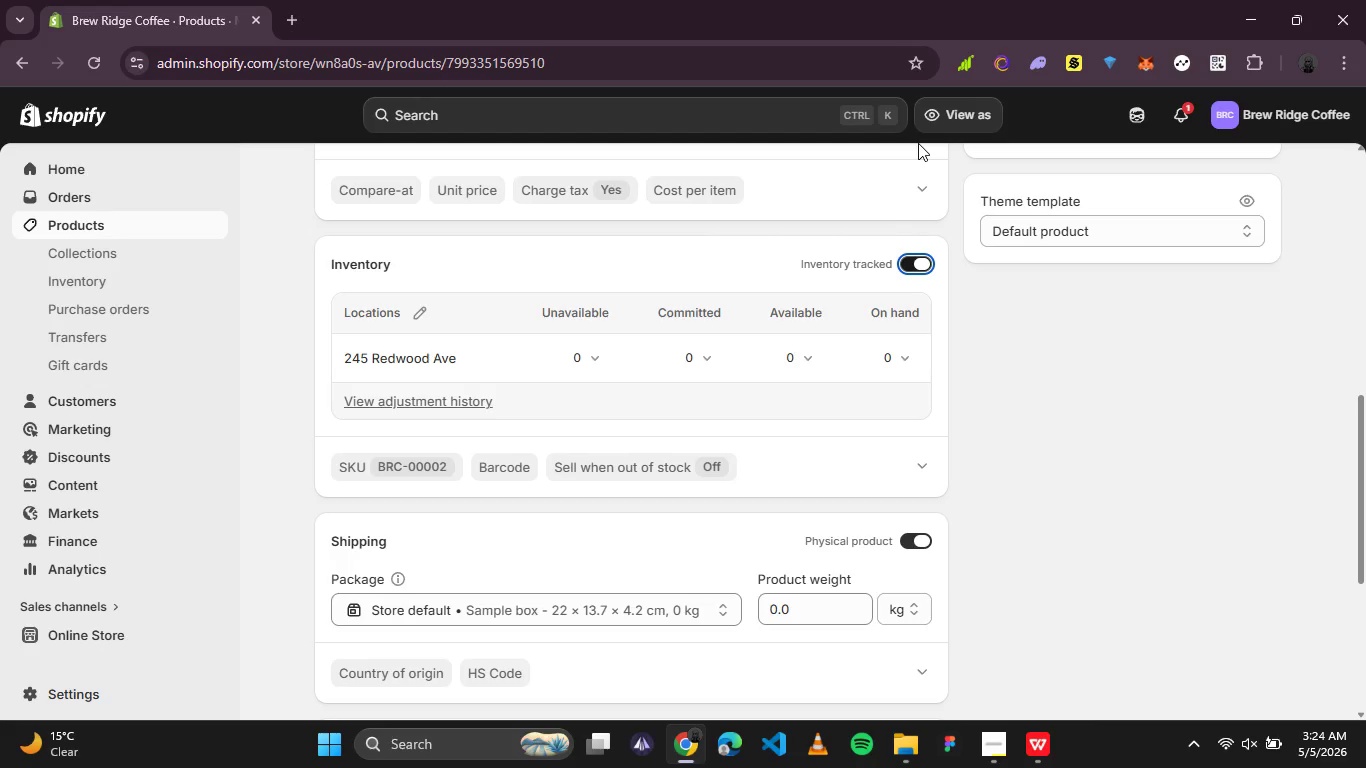 
wait(72.62)
 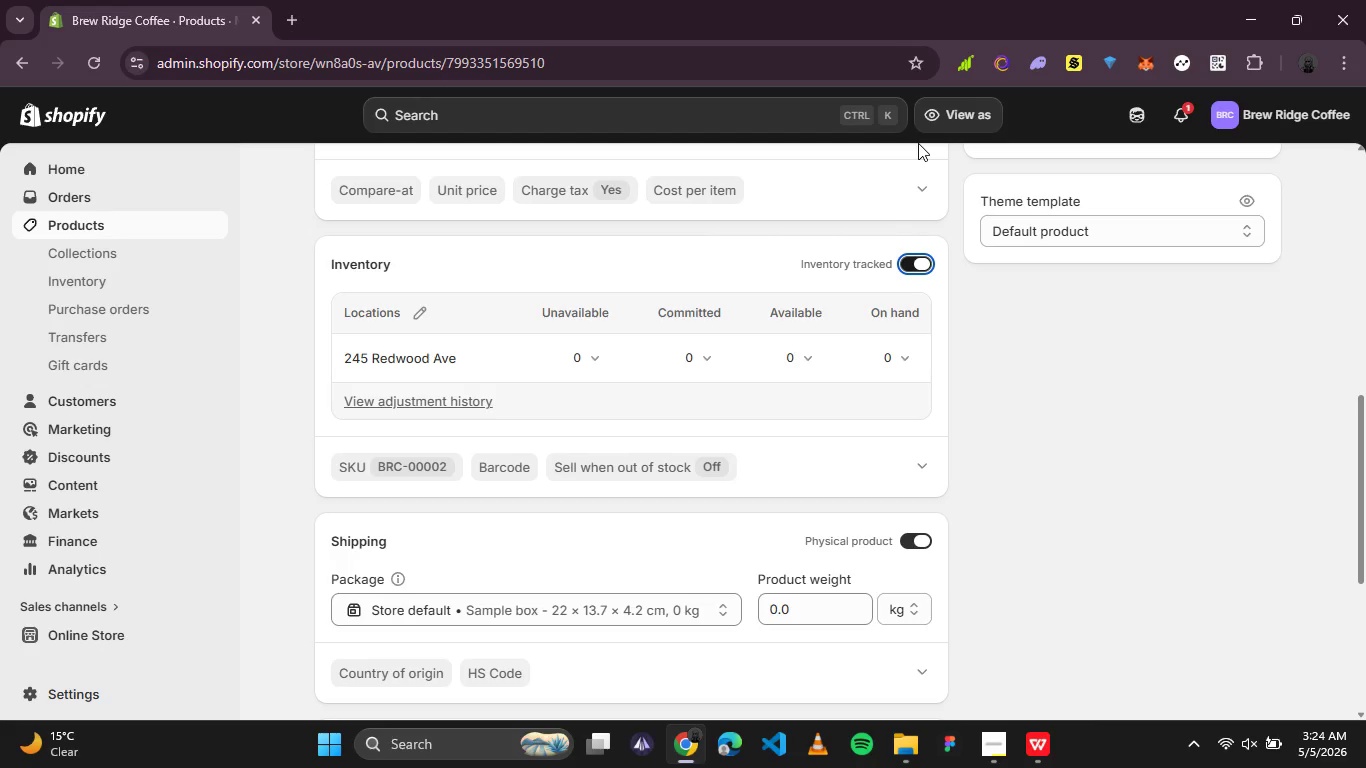 
scroll: coordinate [717, 225], scroll_direction: up, amount: 4.0
 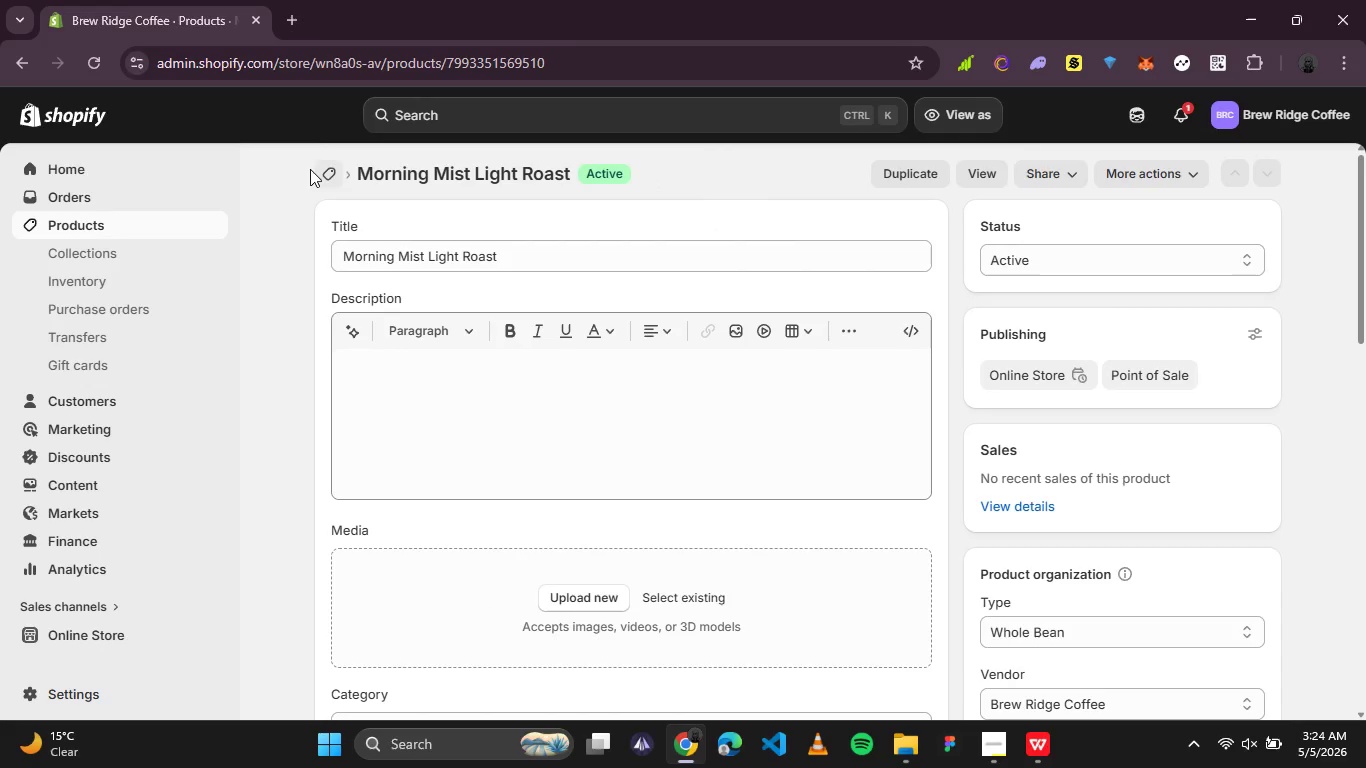 
left_click([320, 170])
 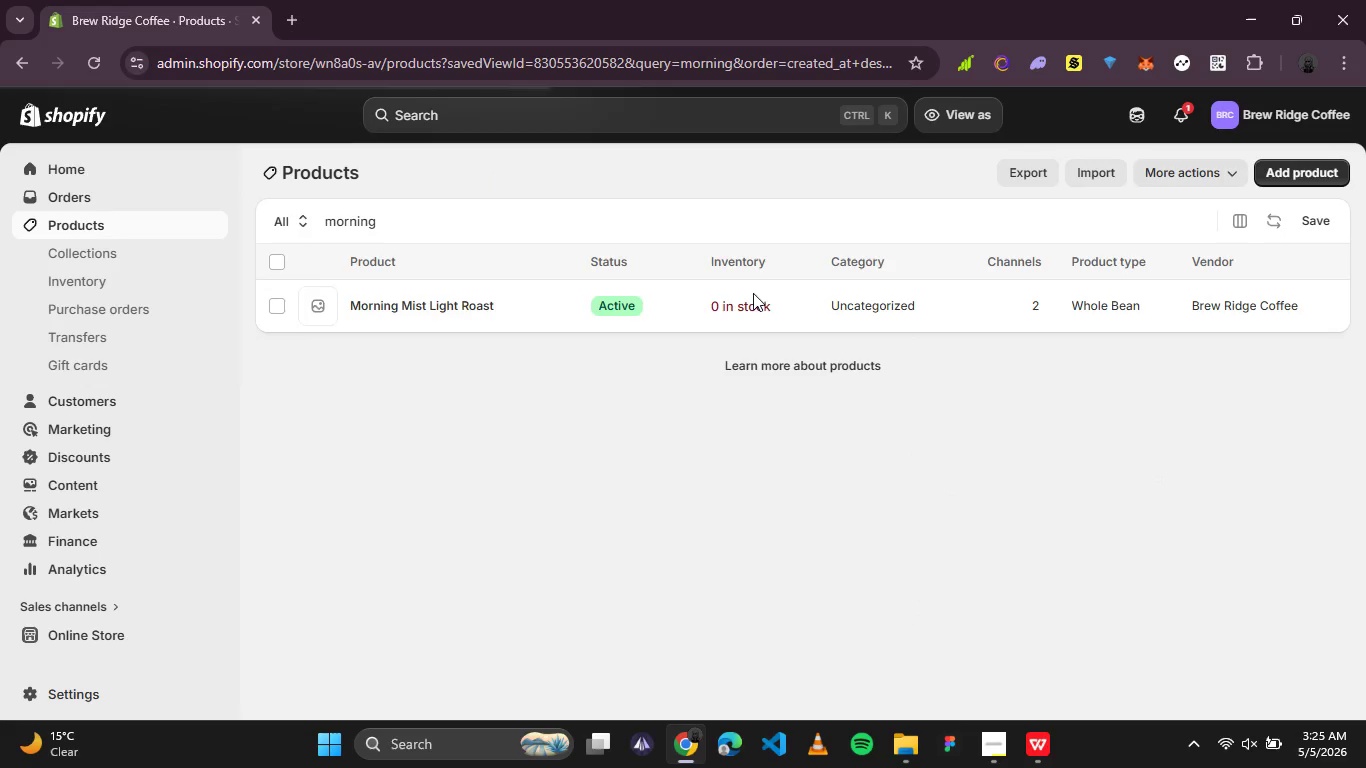 
left_click([986, 746])